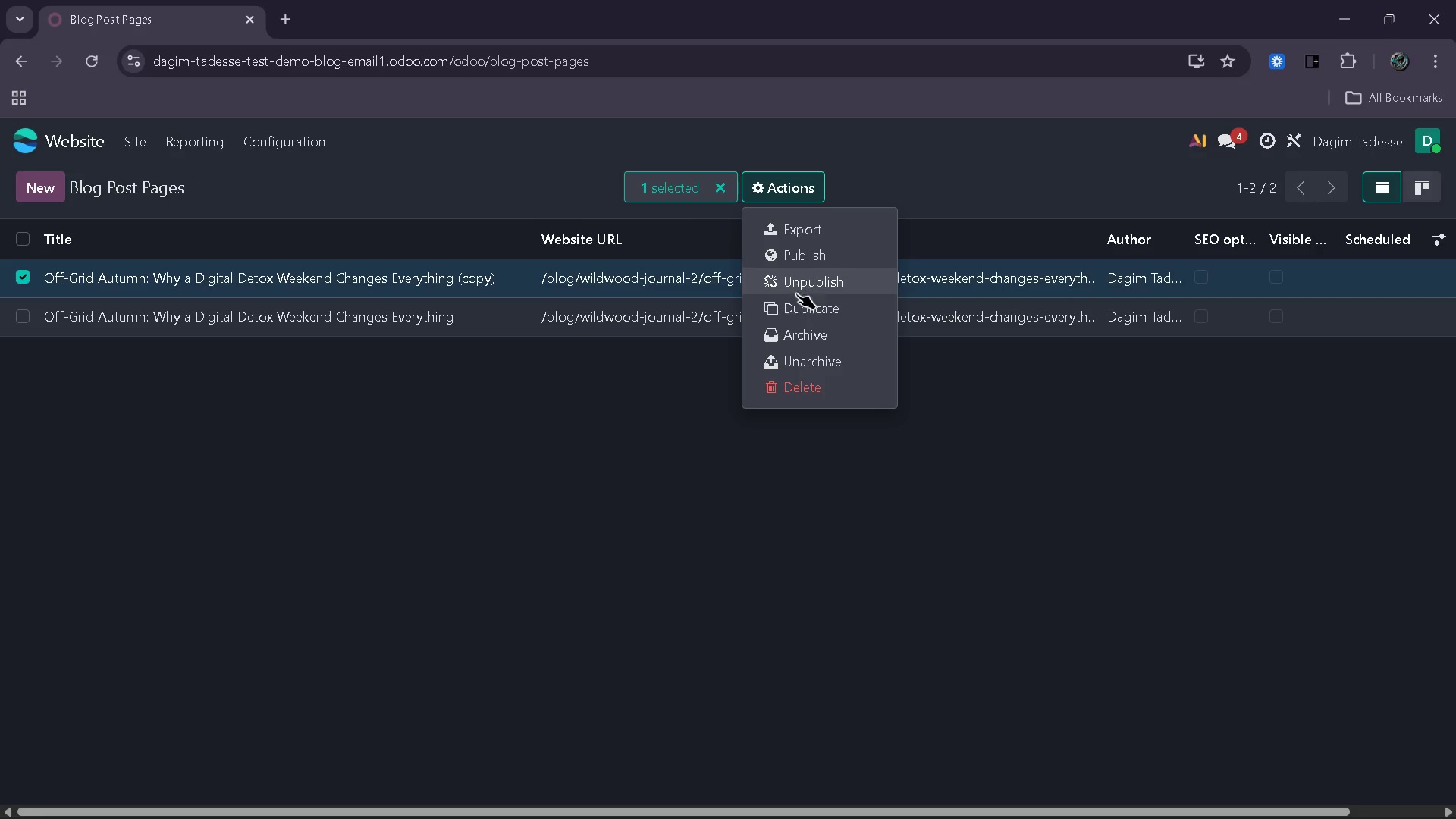 
left_click([795, 307])
 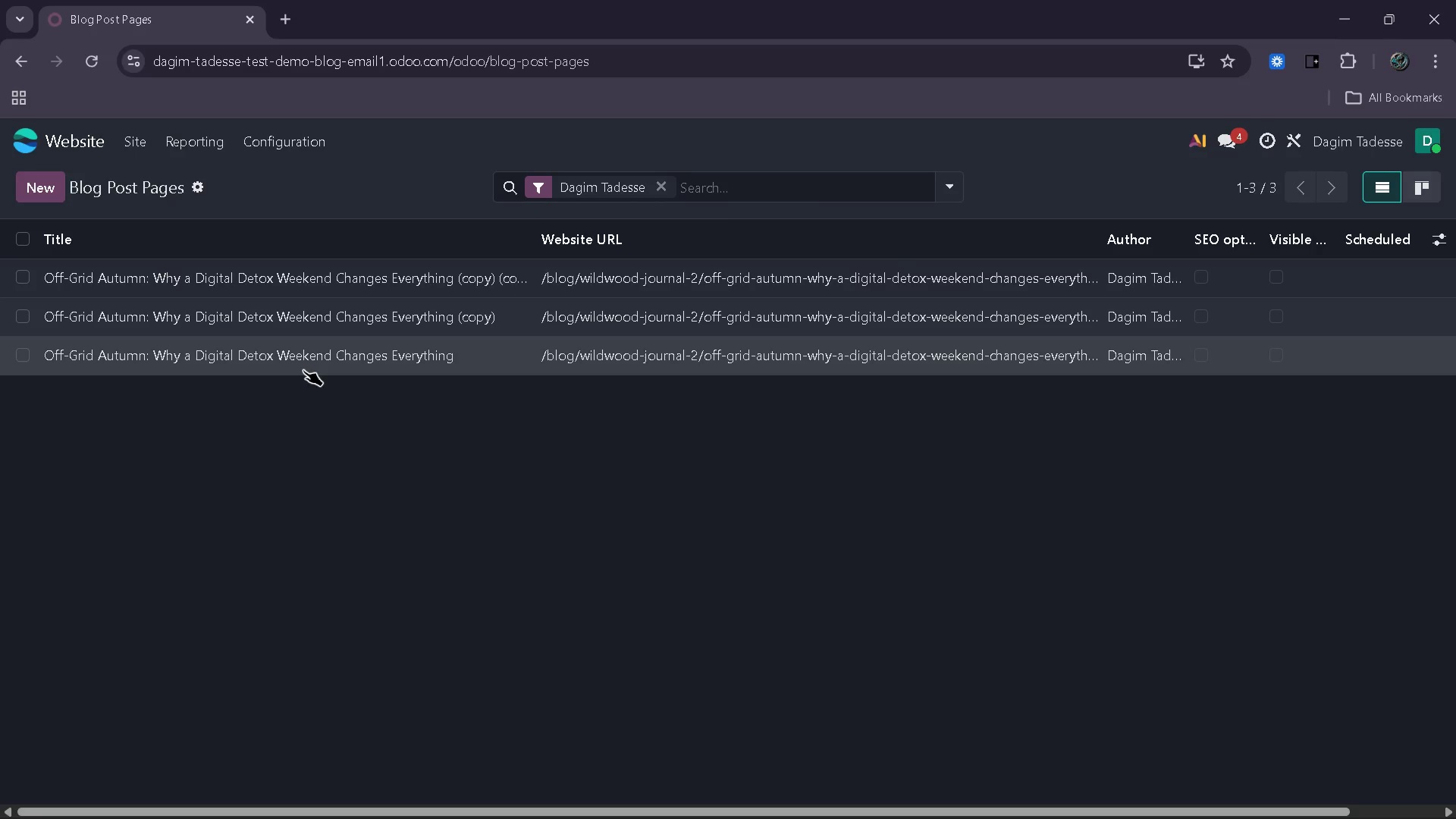 
left_click([297, 371])
 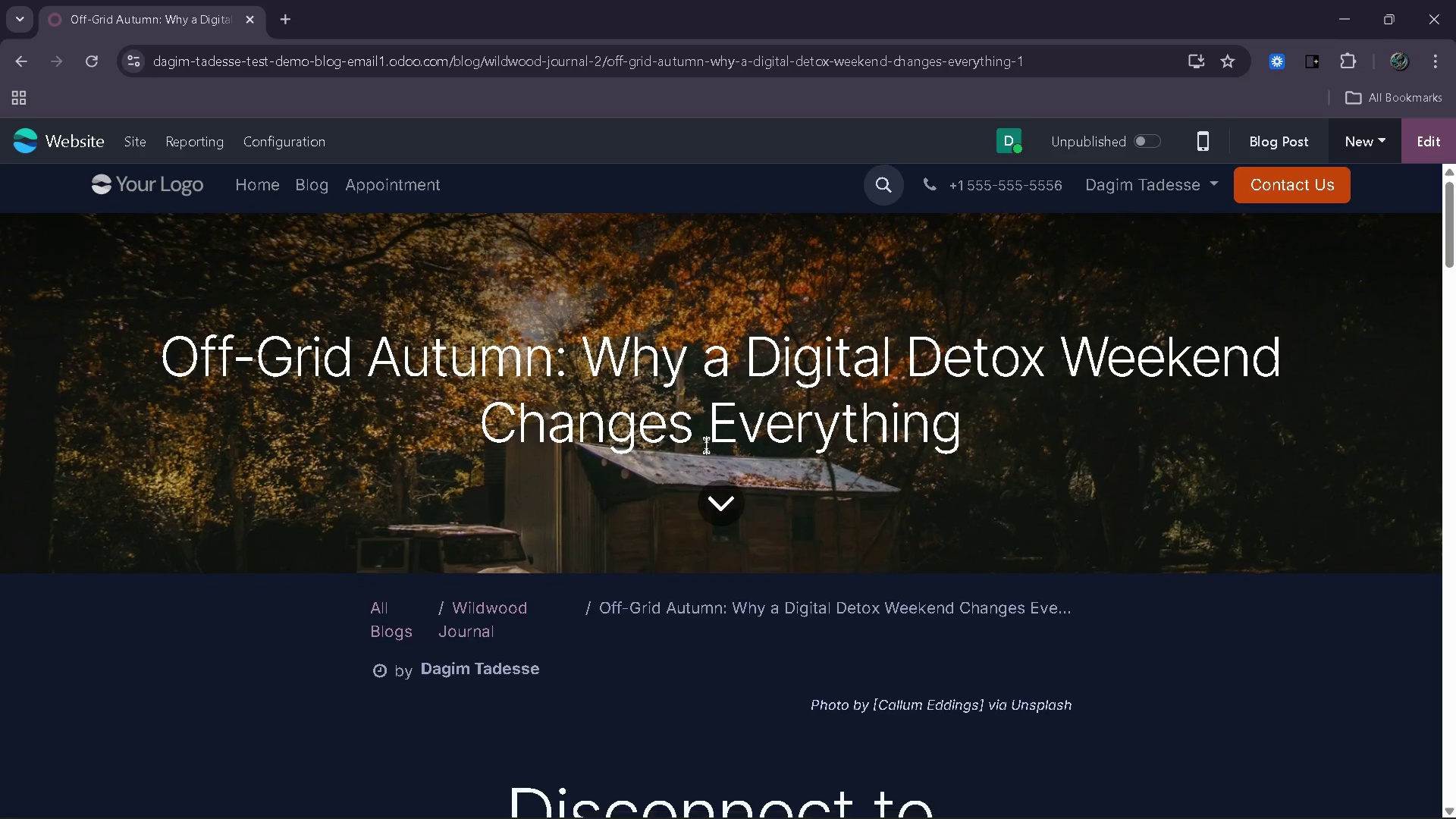 
wait(9.48)
 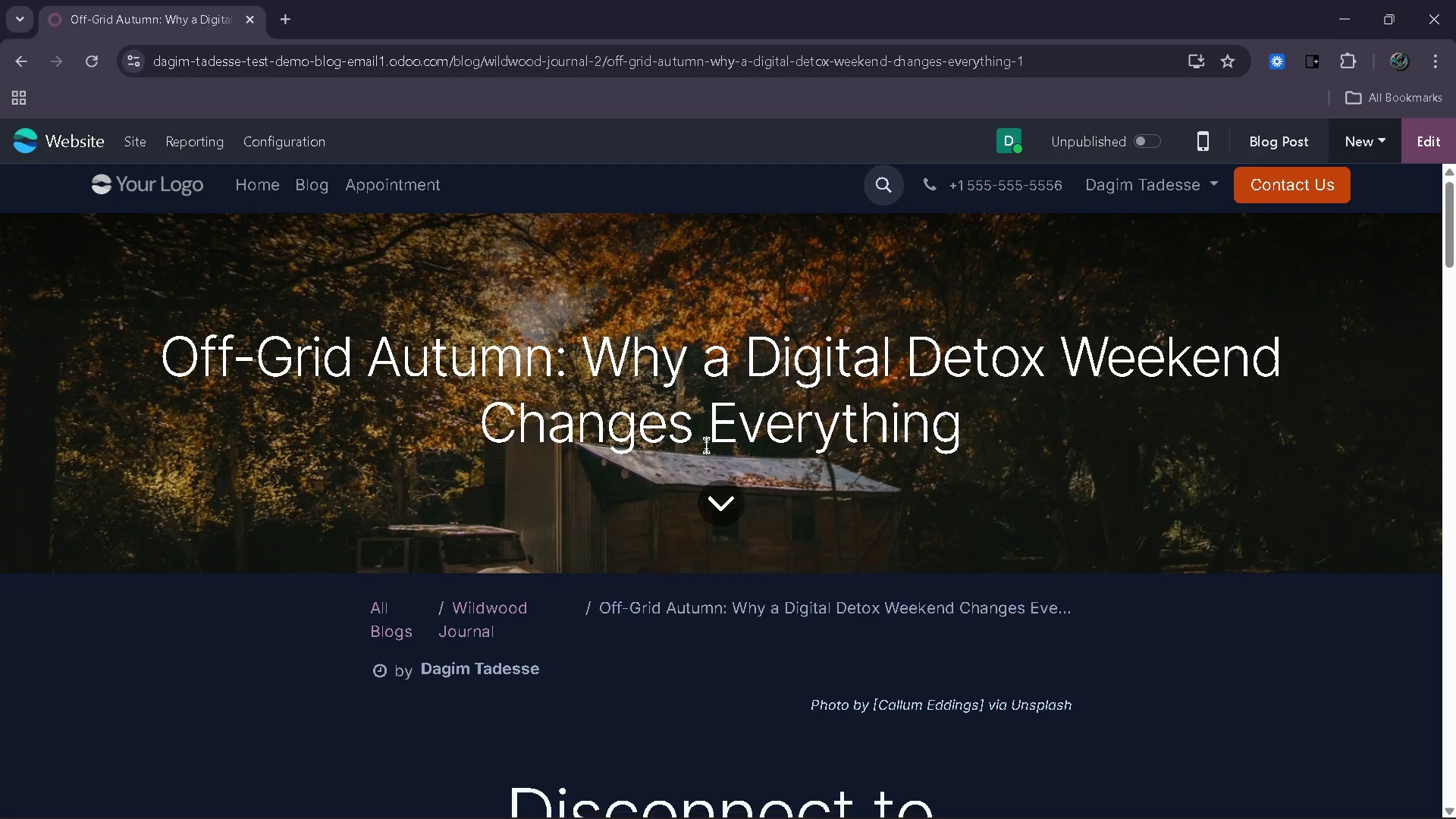 
left_click([148, 129])
 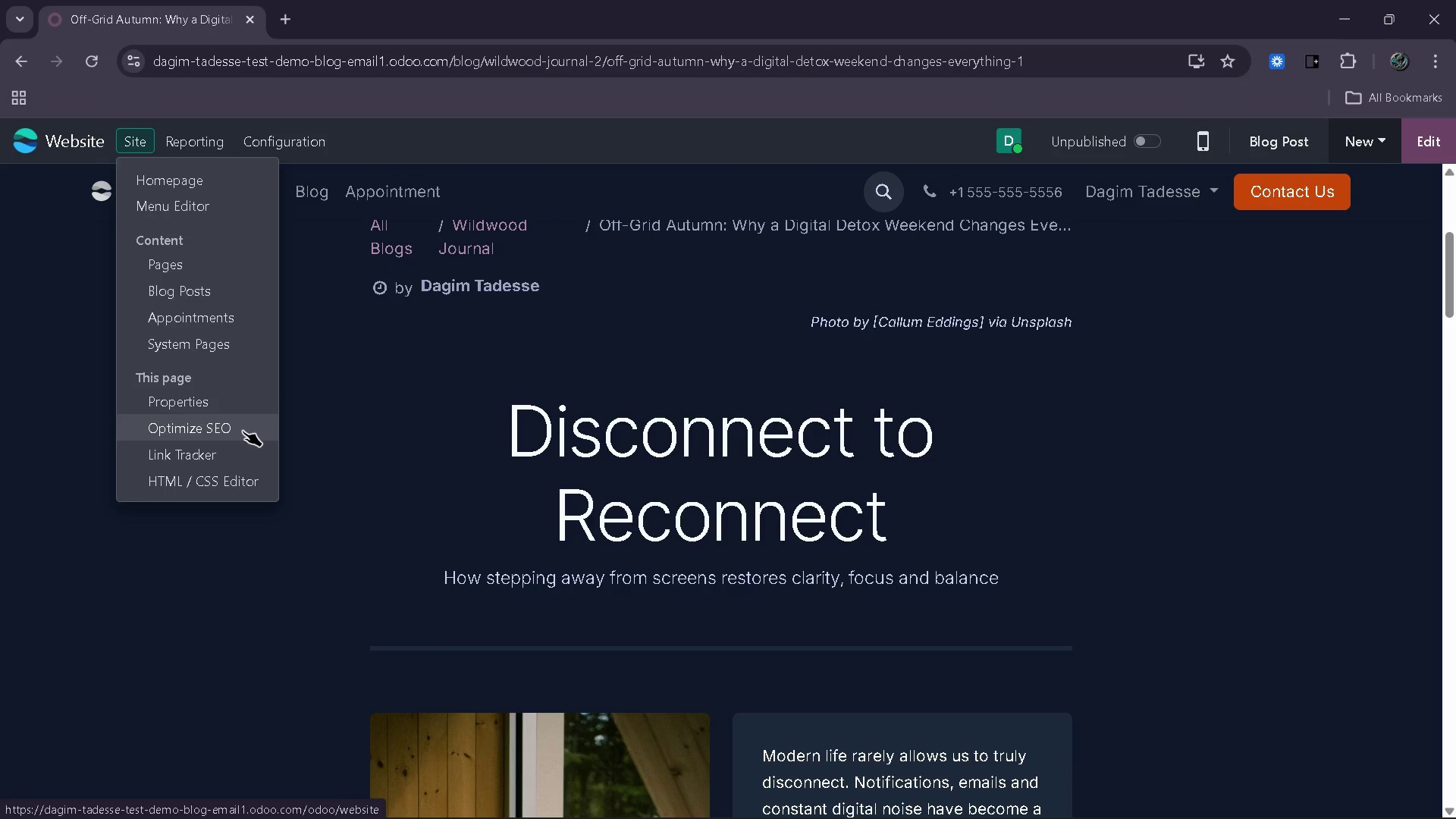 
left_click([243, 431])
 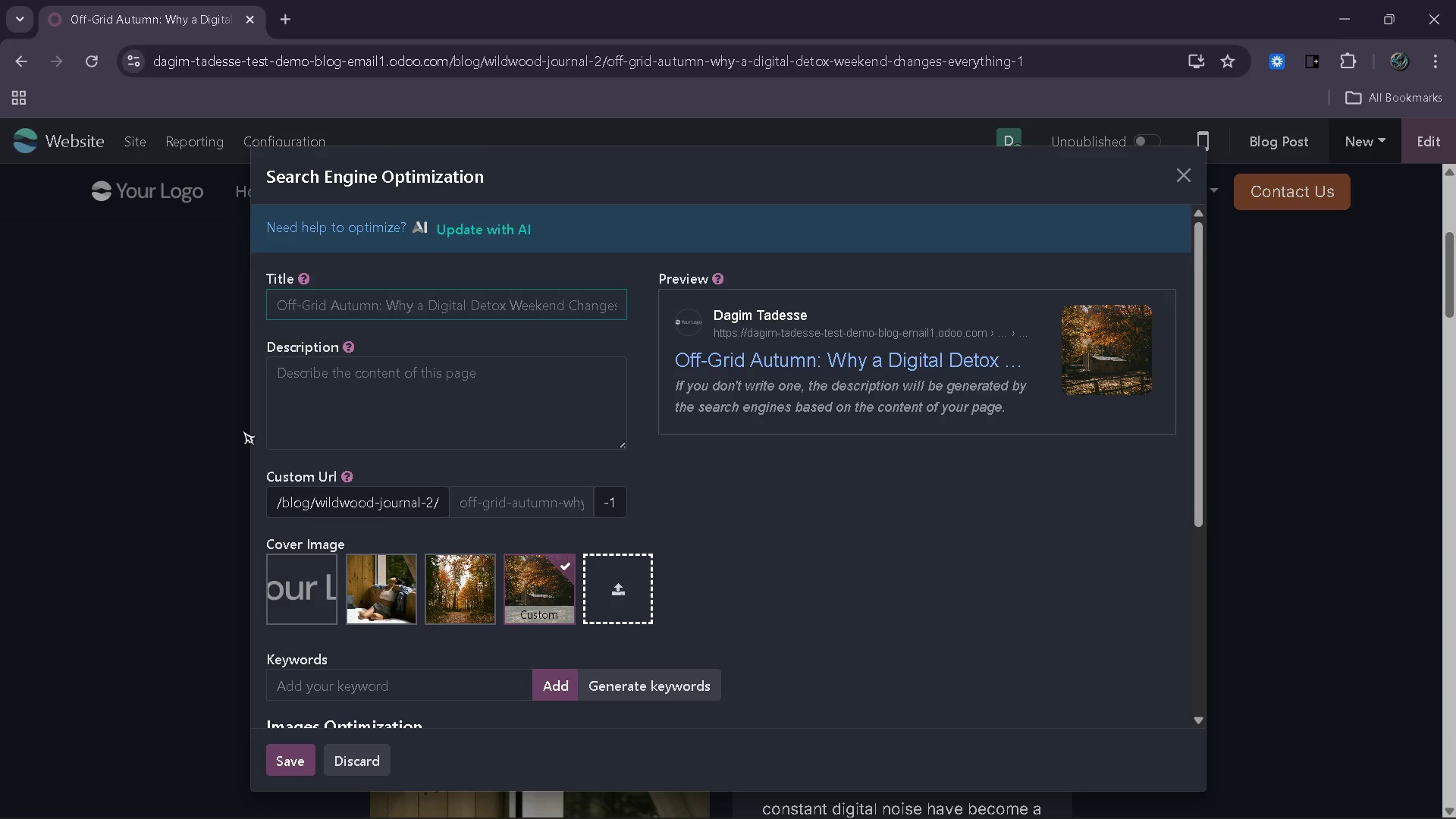 
wait(5.42)
 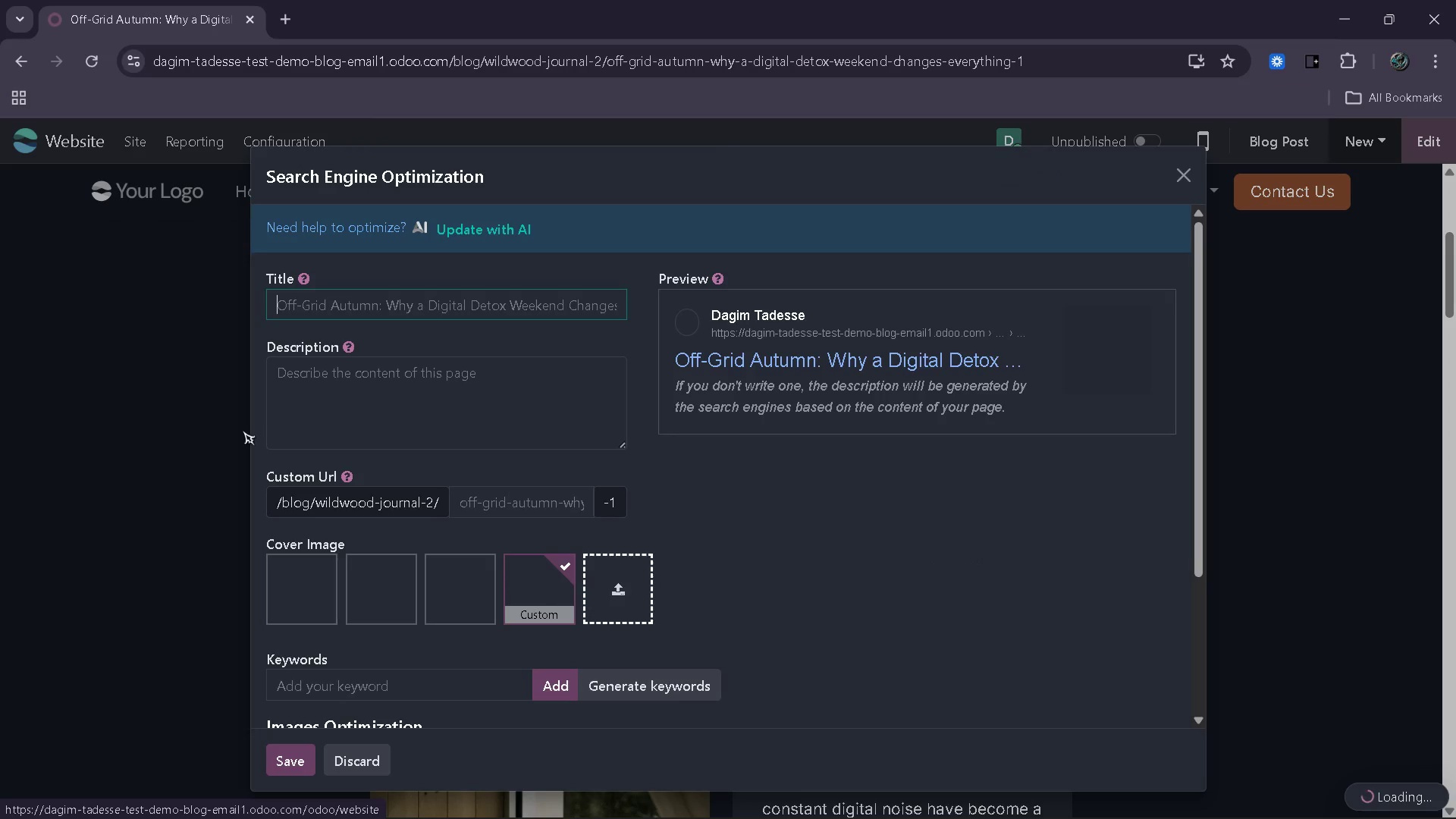 
mouse_move([695, 627])
 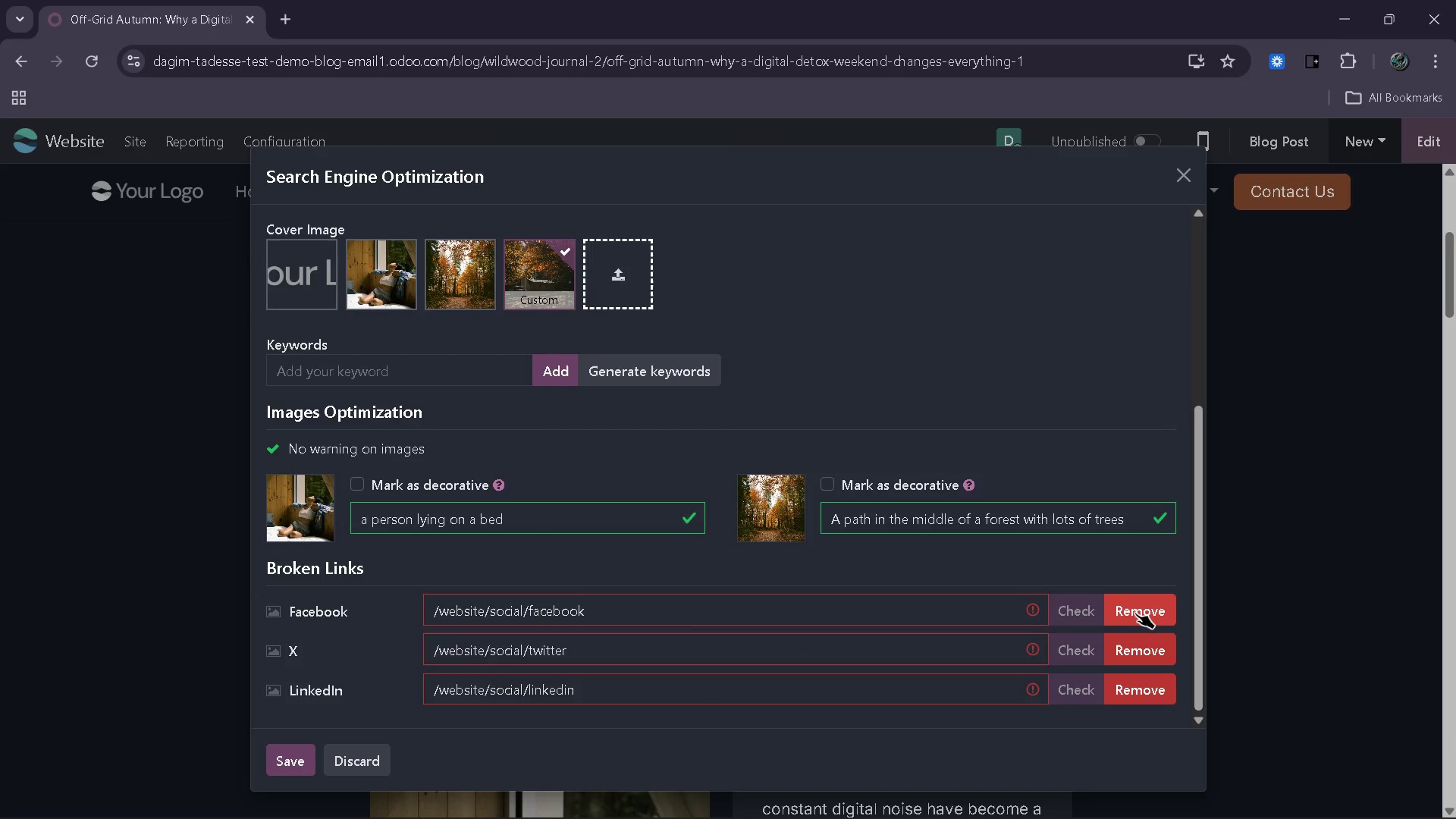 
left_click([1135, 613])
 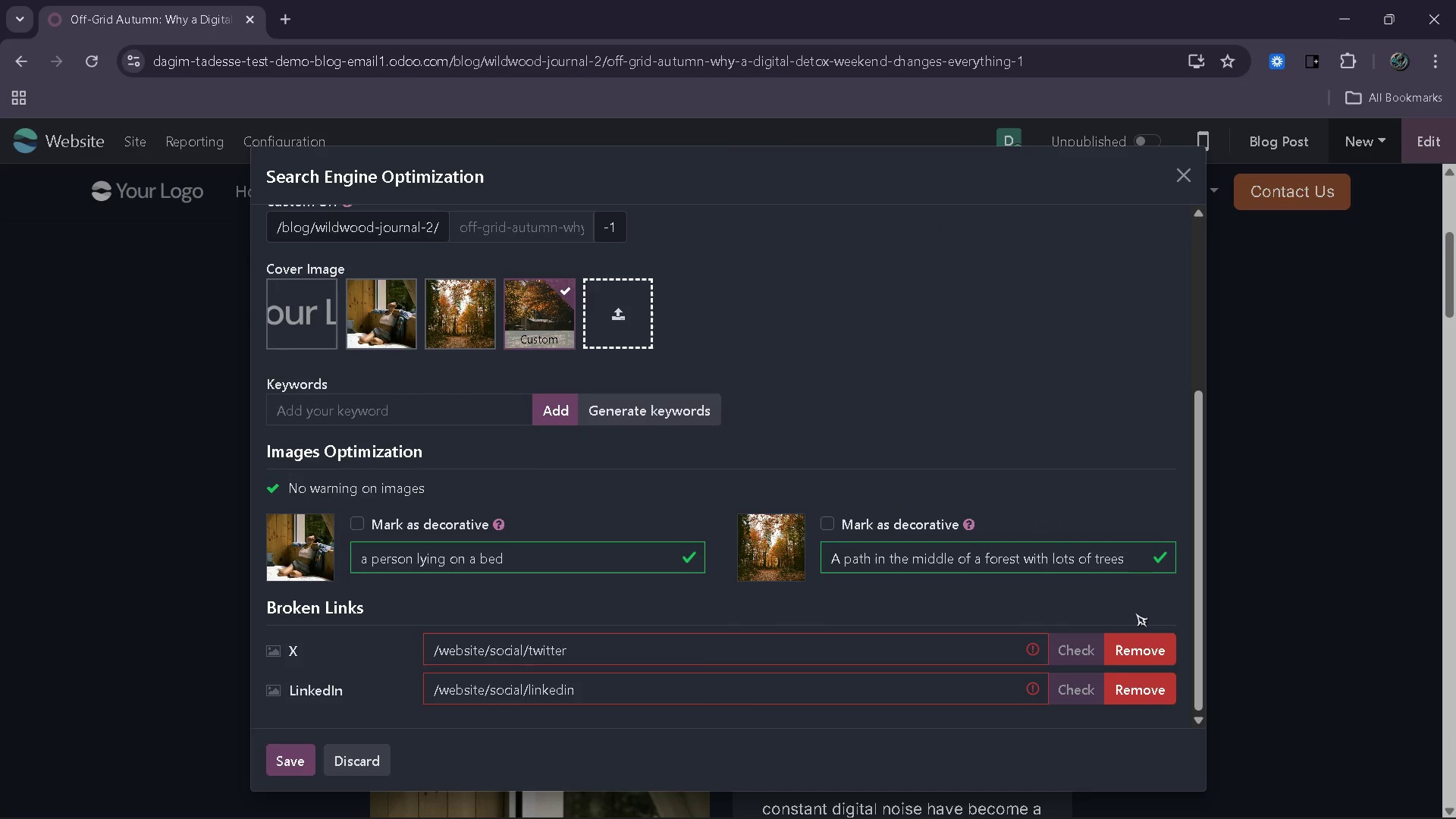 
left_click([1146, 643])
 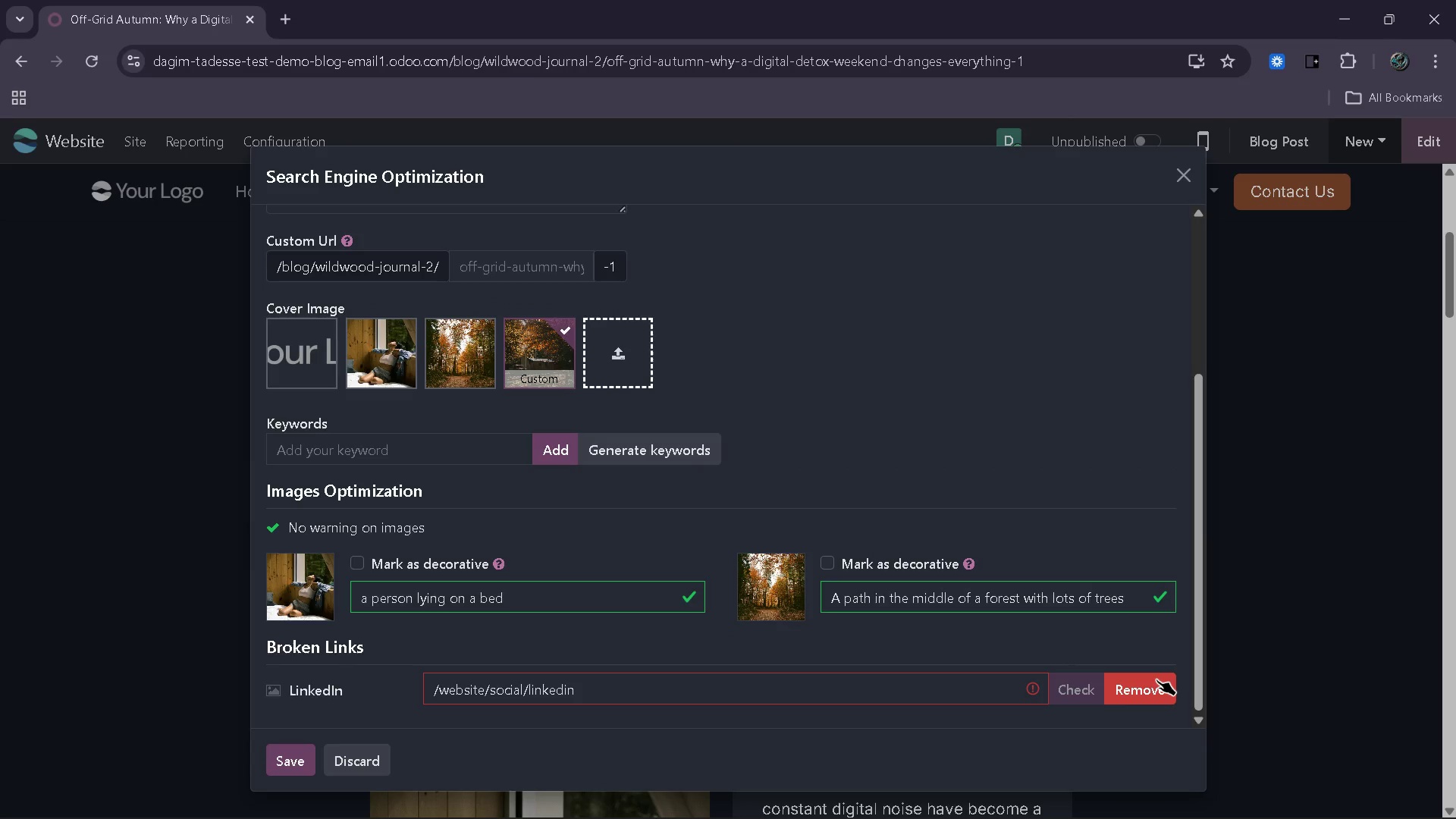 
left_click([1156, 679])
 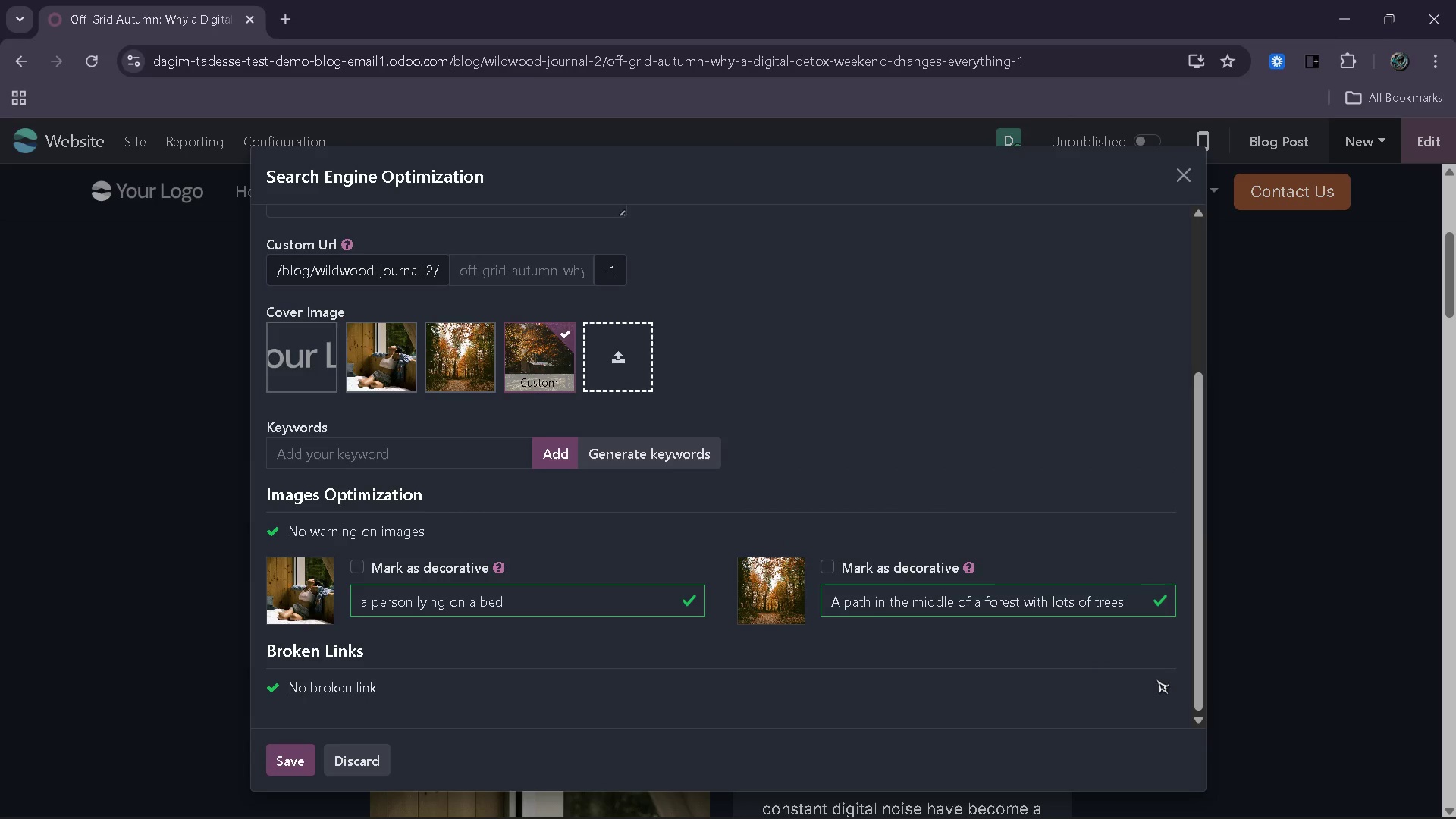 
mouse_move([894, 388])
 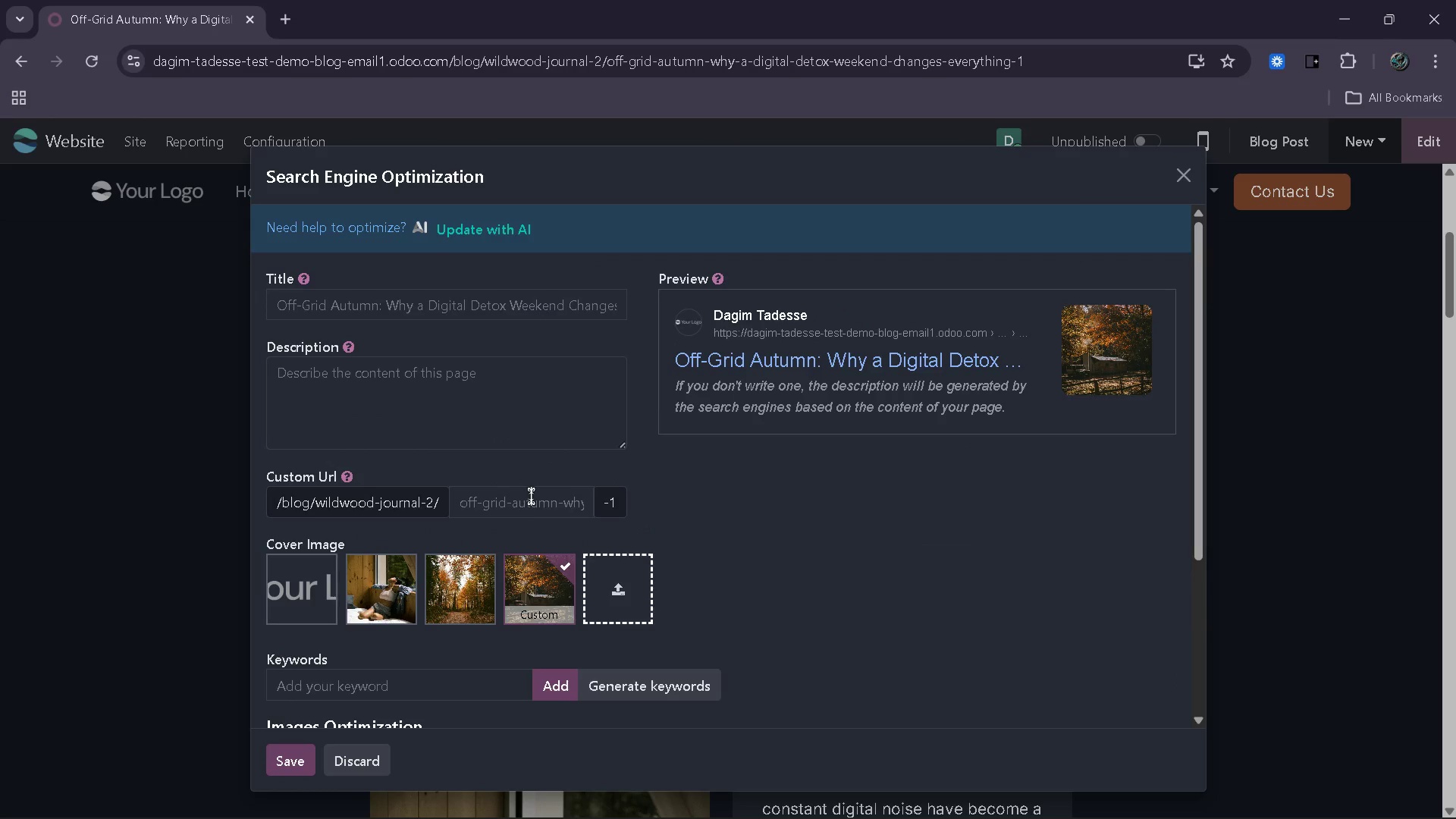 
left_click([531, 496])
 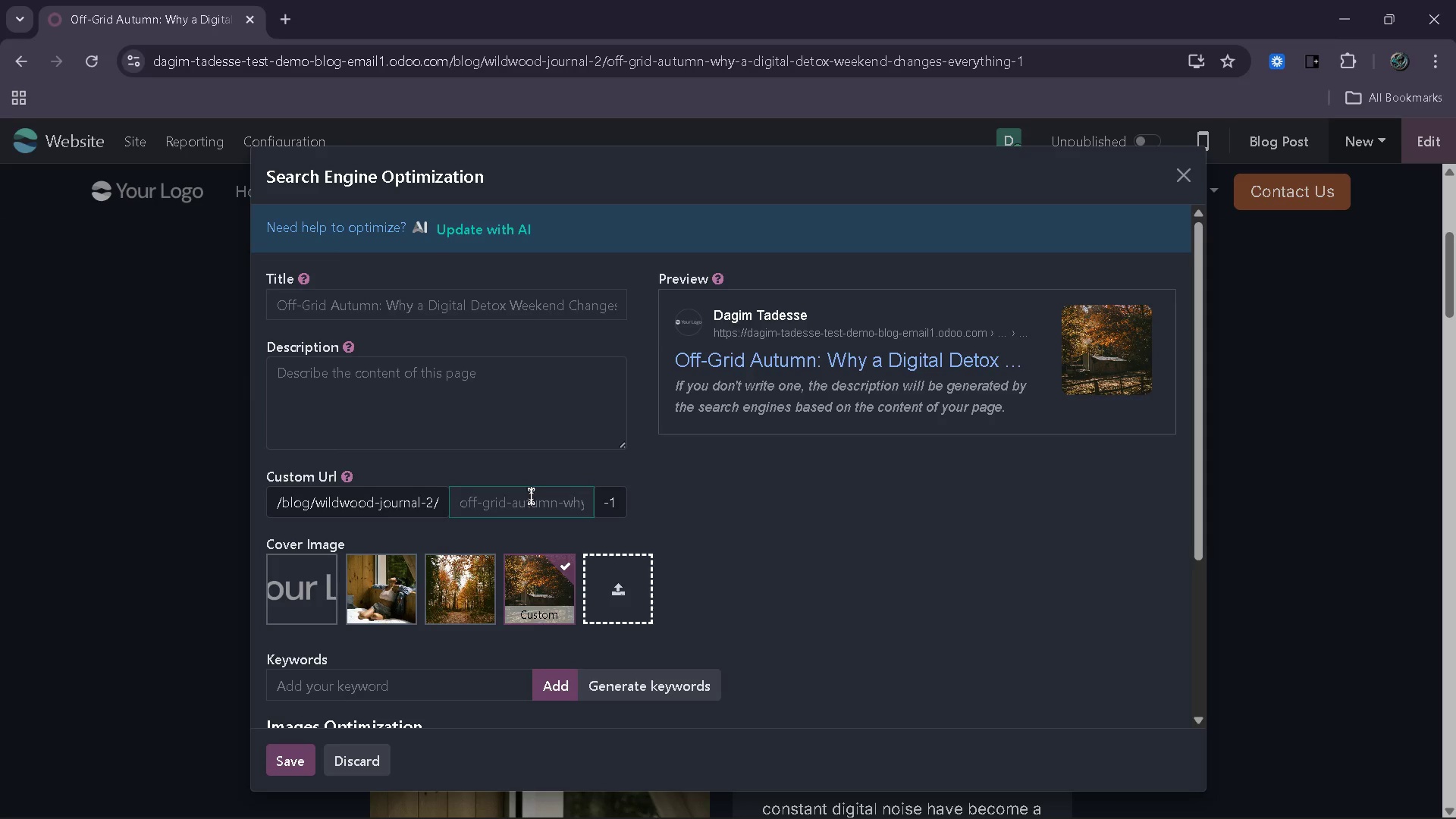 
wait(5.06)
 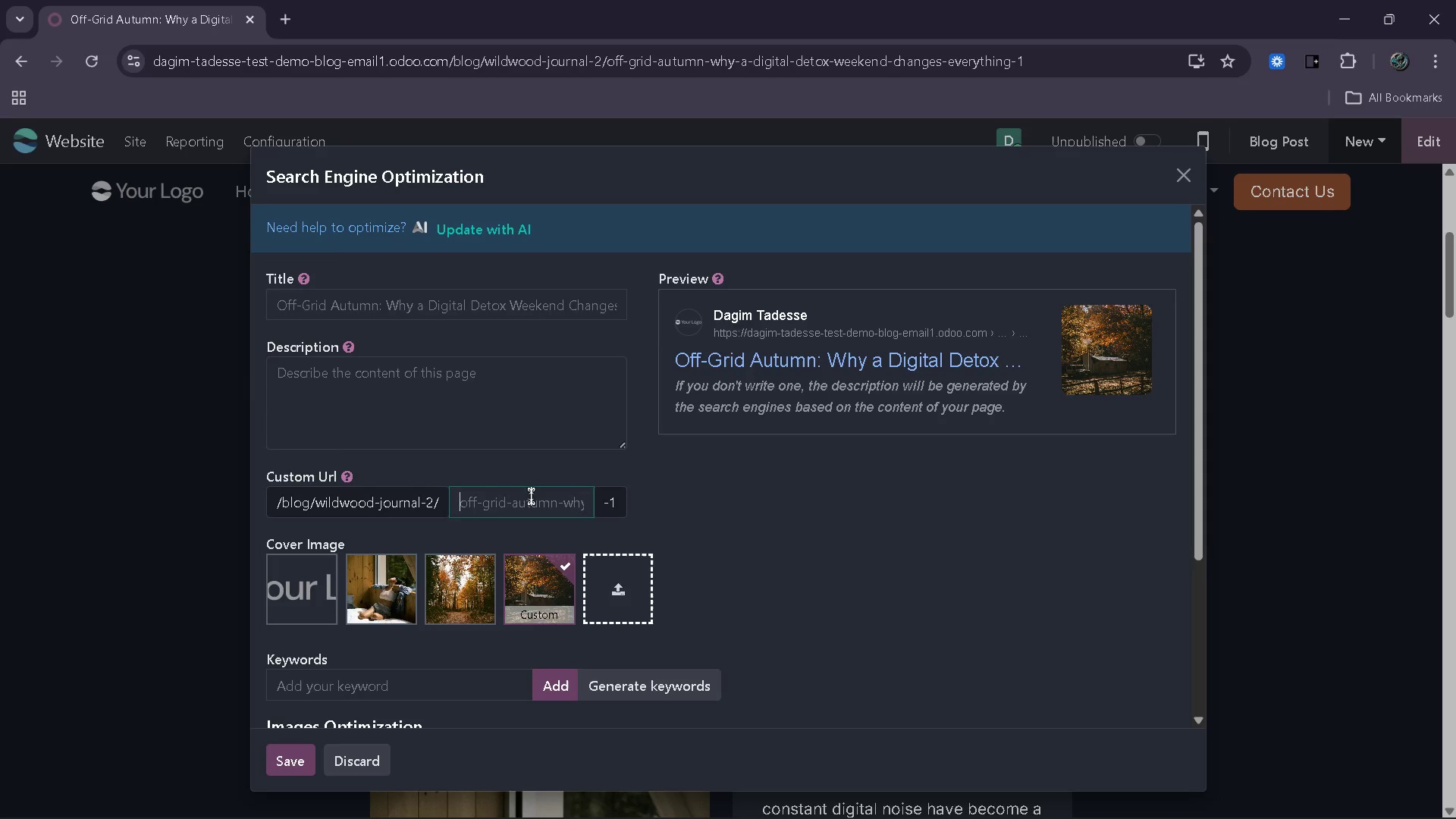 
type(off grid auto)
key(Backspace)
type(umn digital detox retreat)
 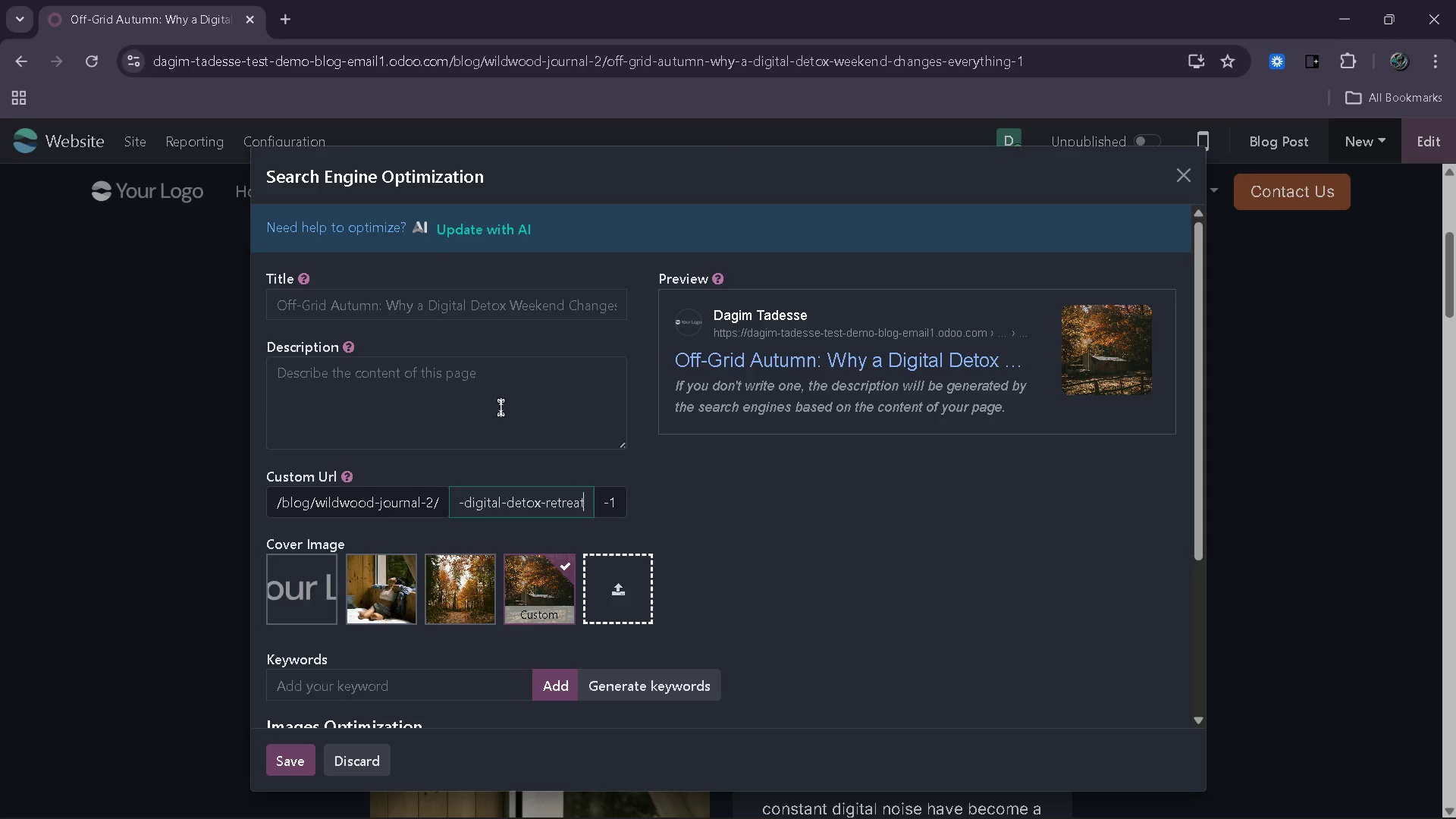 
left_click([514, 293])
 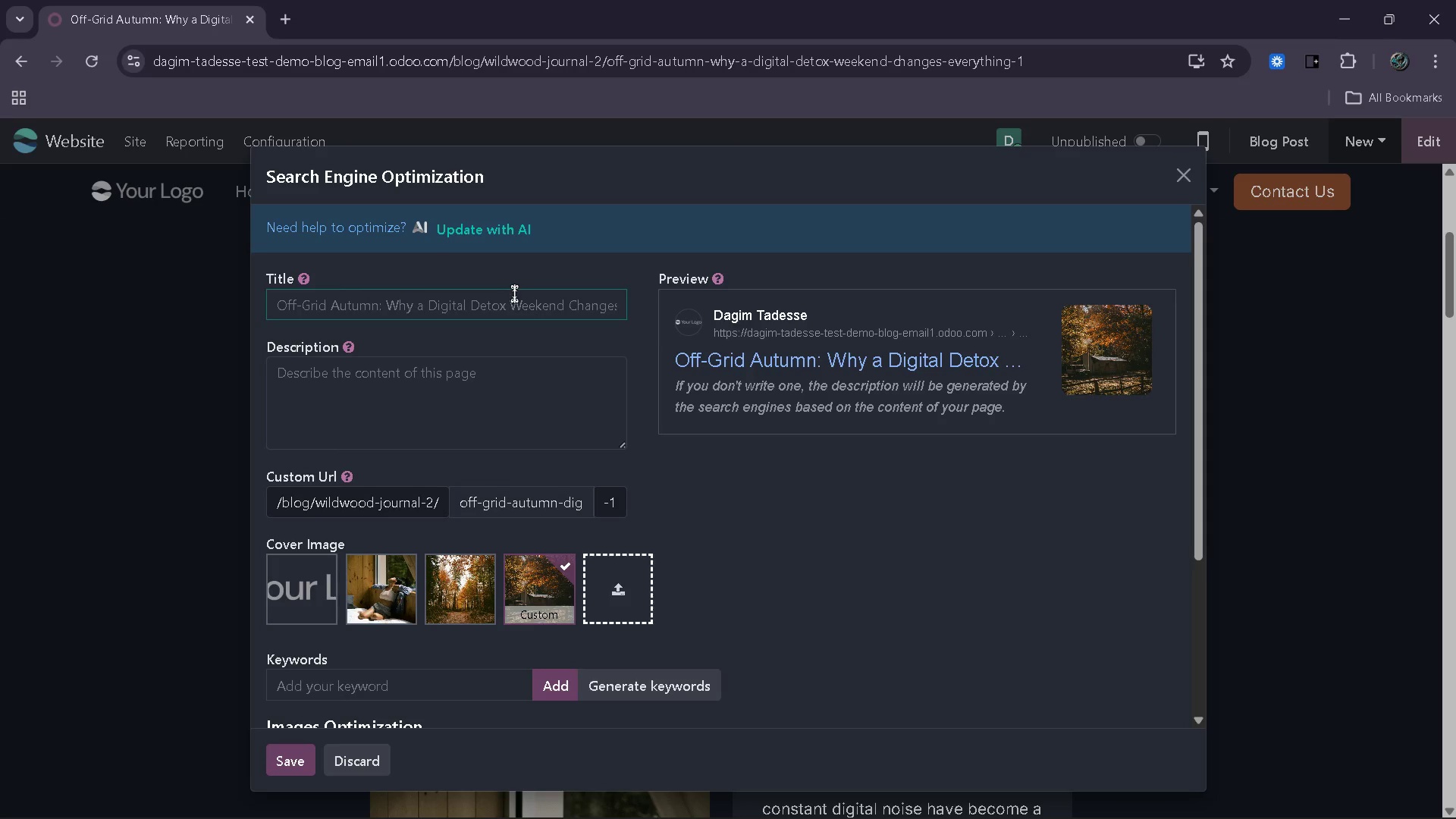 
type(Digital DEtox Retreat | Off-F)
key(Backspace)
type(Grid Autumn at Wildwood A-Frames)
 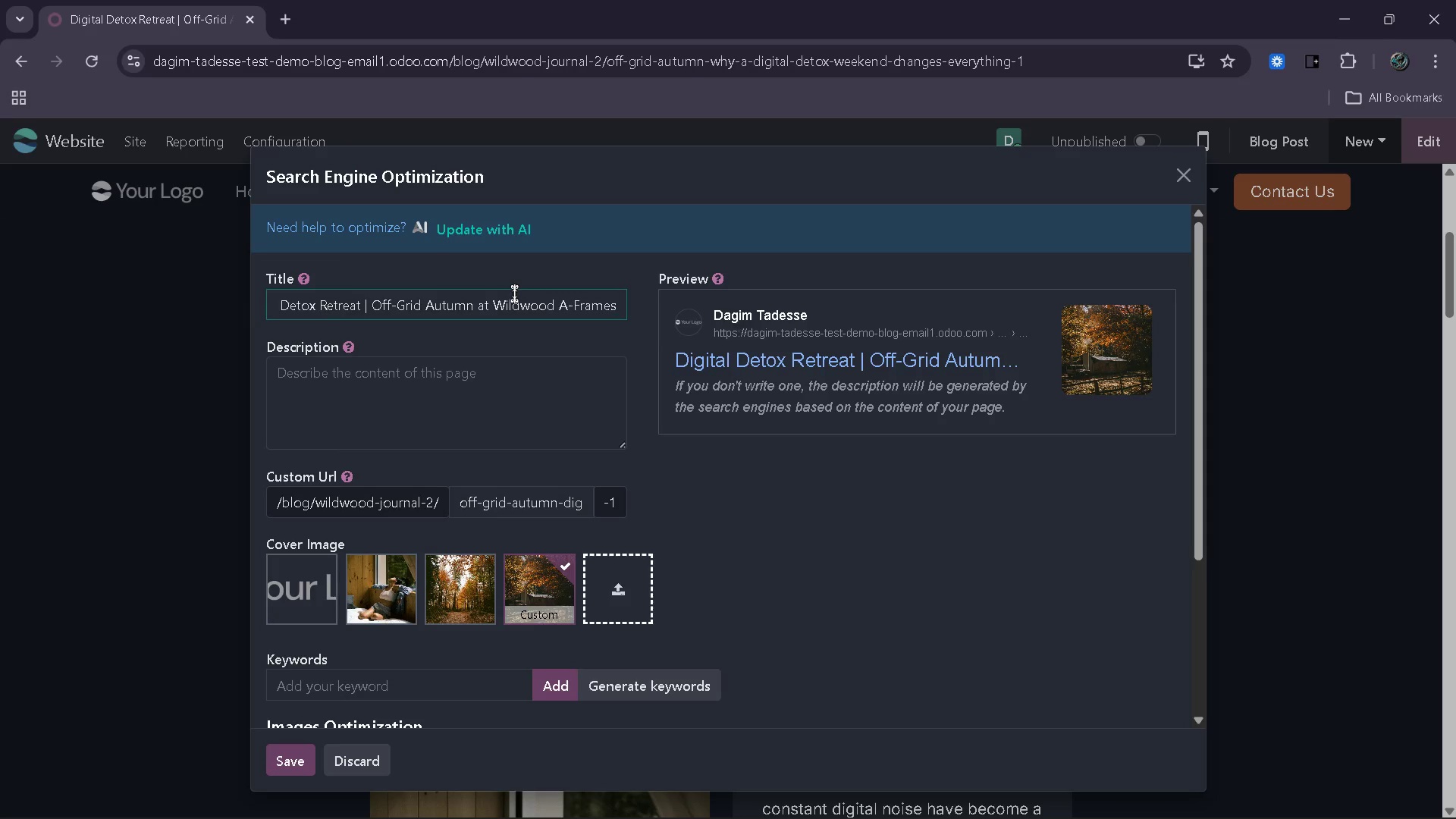 
left_click([483, 375])
 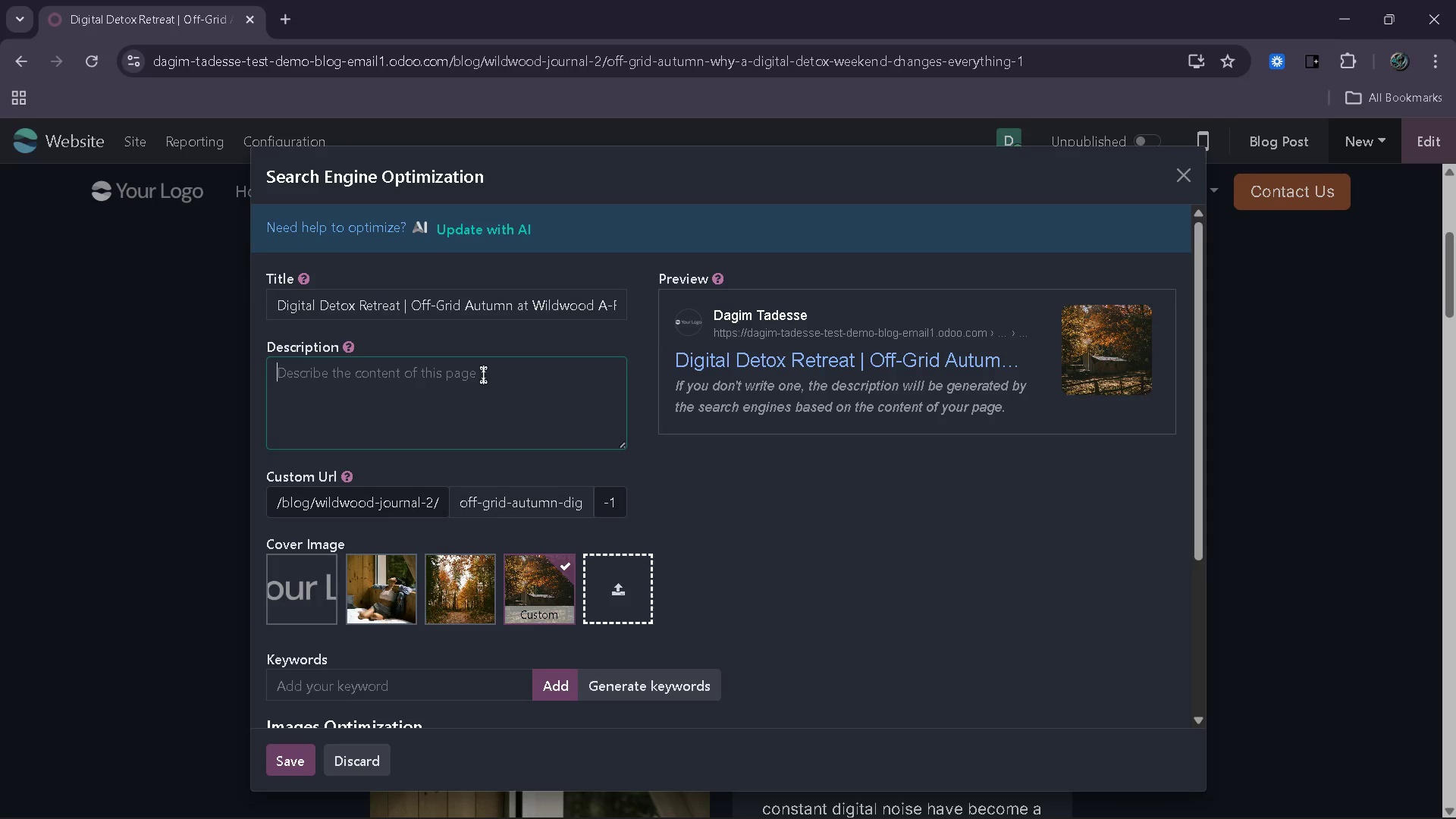 
wait(11.86)
 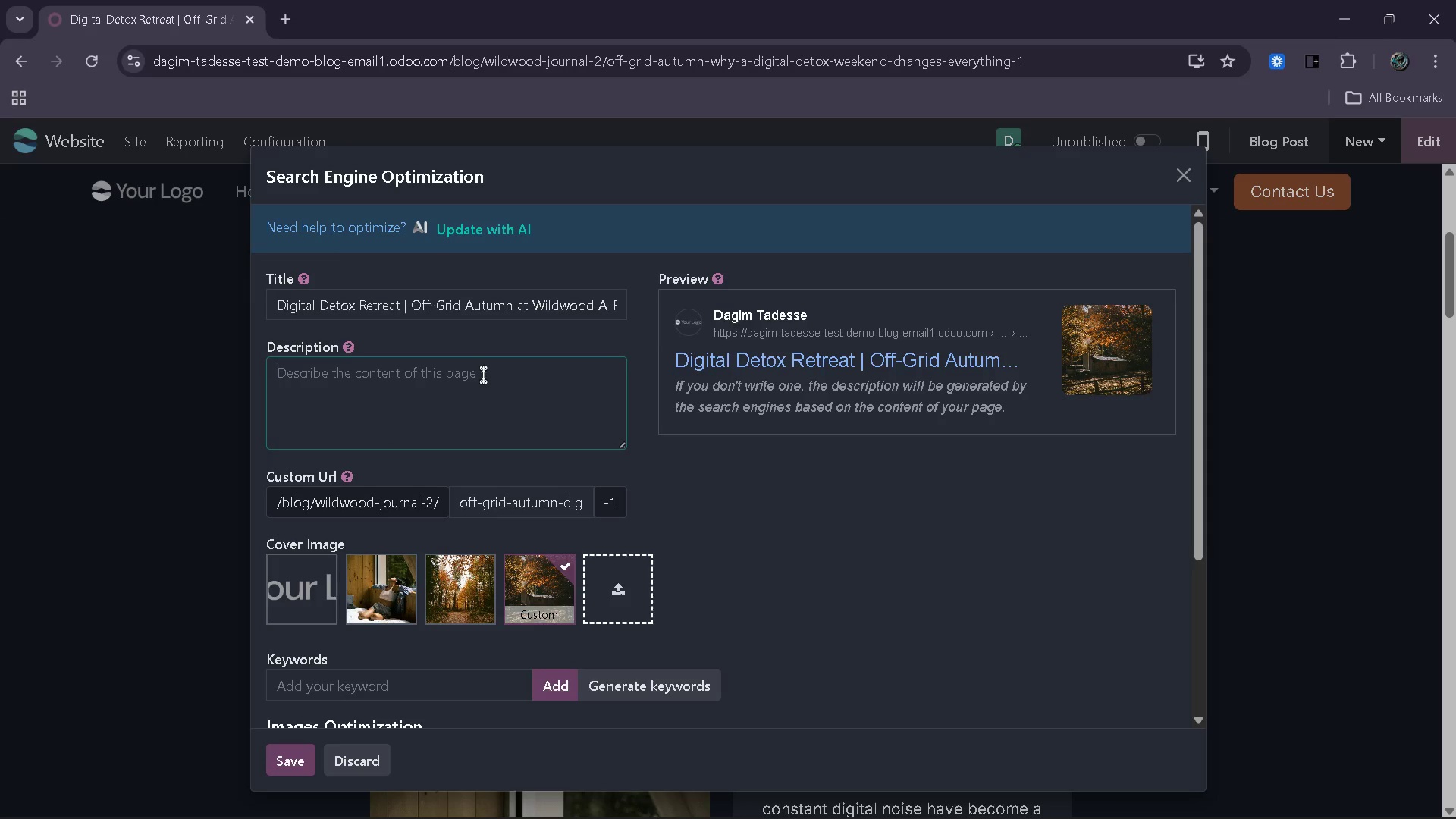 
type(Escape the noise with an offg)
key(Backspace)
type(0)
key(Backspace)
type(-frid)
key(Backspace)
key(Backspace)
key(Backspace)
key(Backspace)
type(grid)
 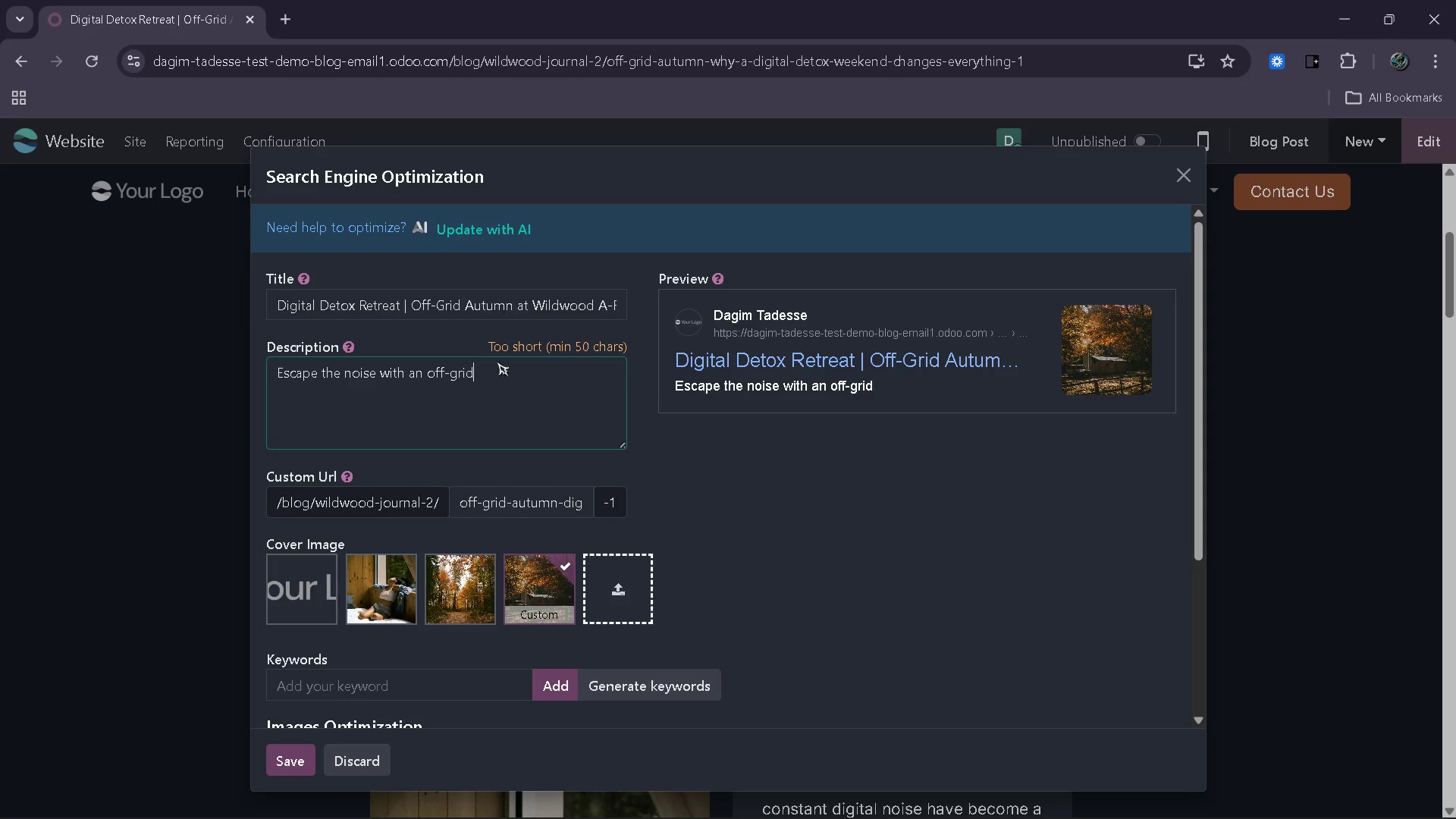 
wait(7.58)
 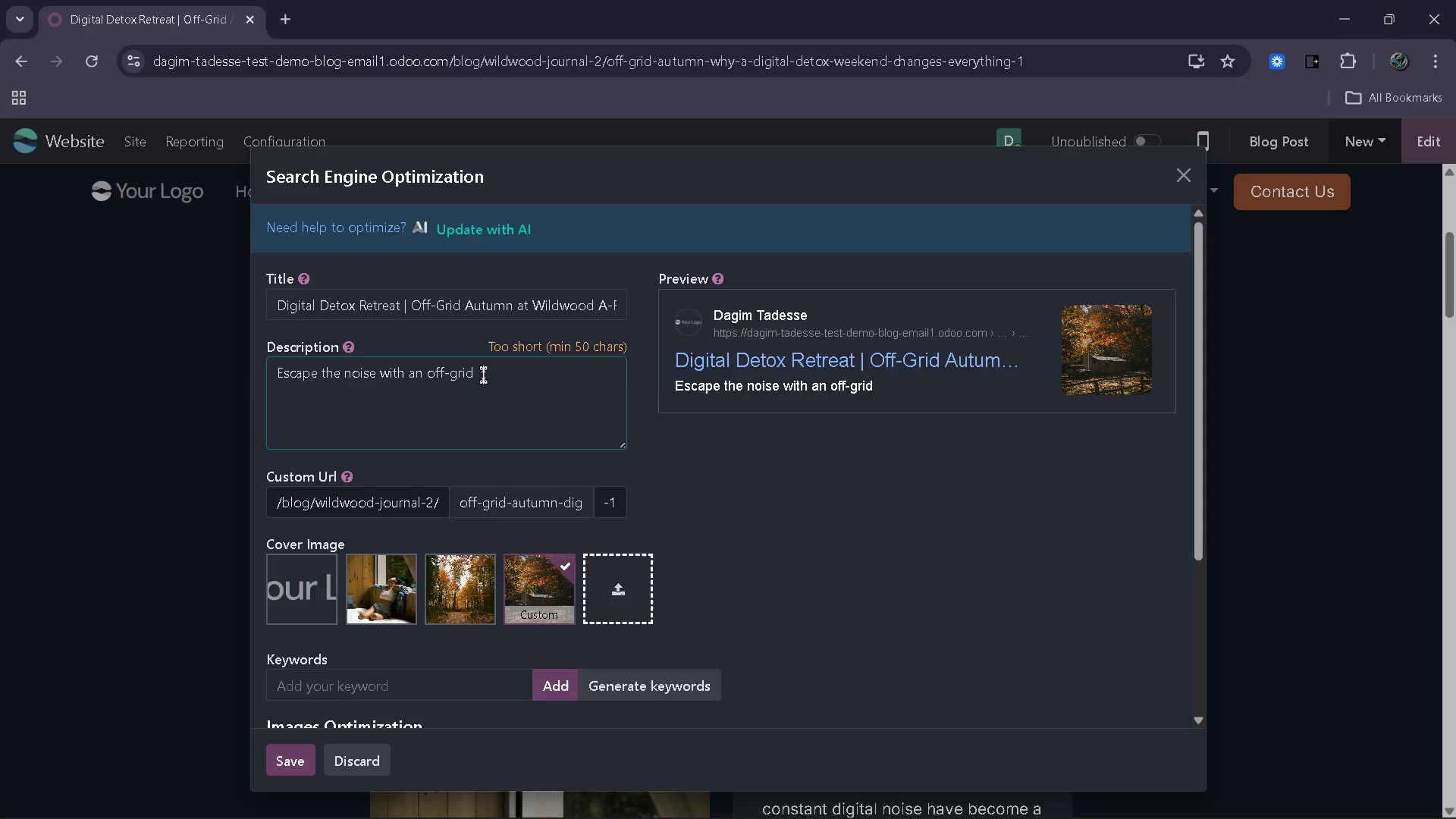 
type( autun)
key(Backspace)
type(mn retreat. Discover how digital detox weekends improve focus, wee)
key(Backspace)
type(ll)
 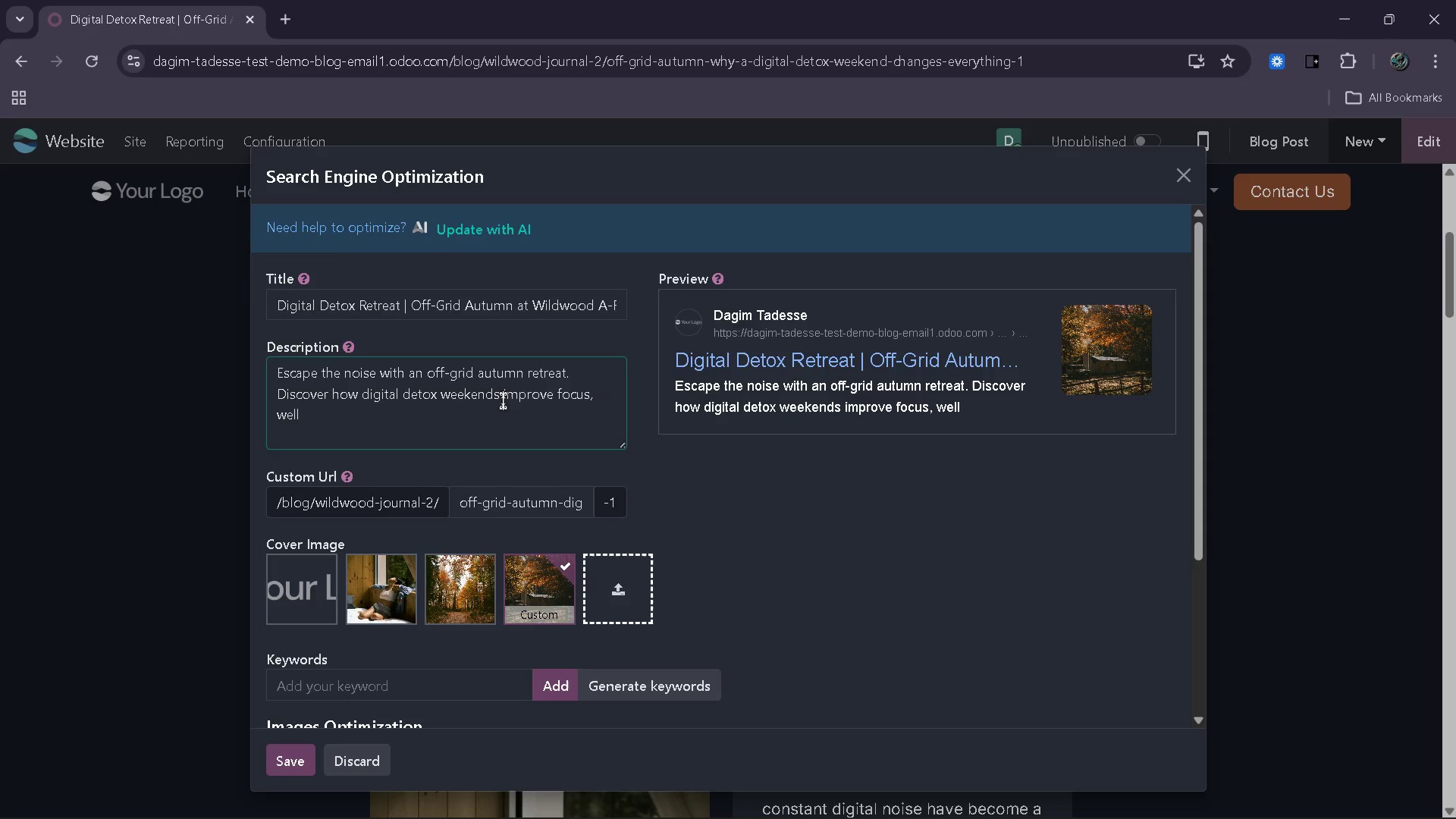 
type(ness and balance.)
 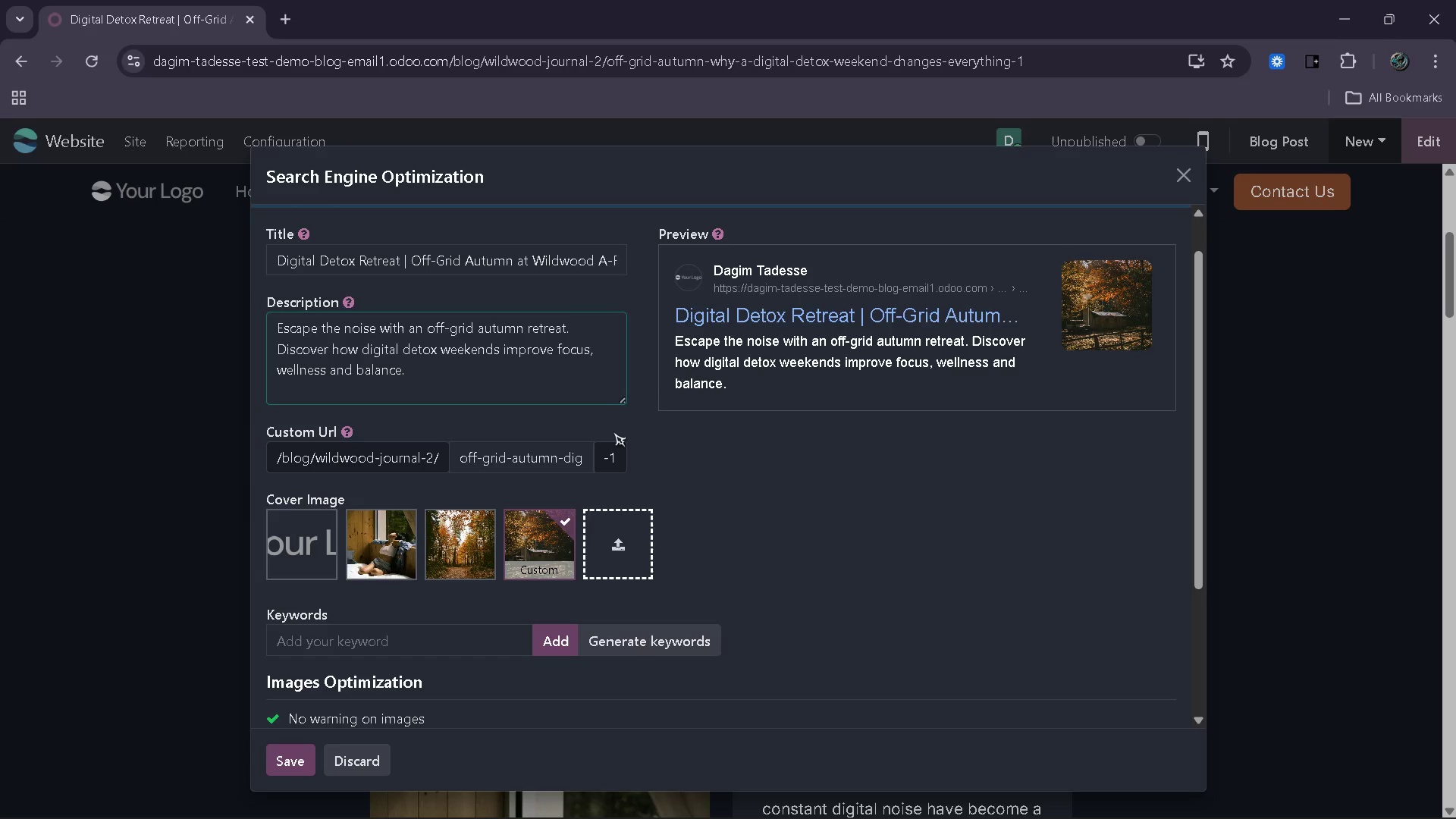 
wait(27.96)
 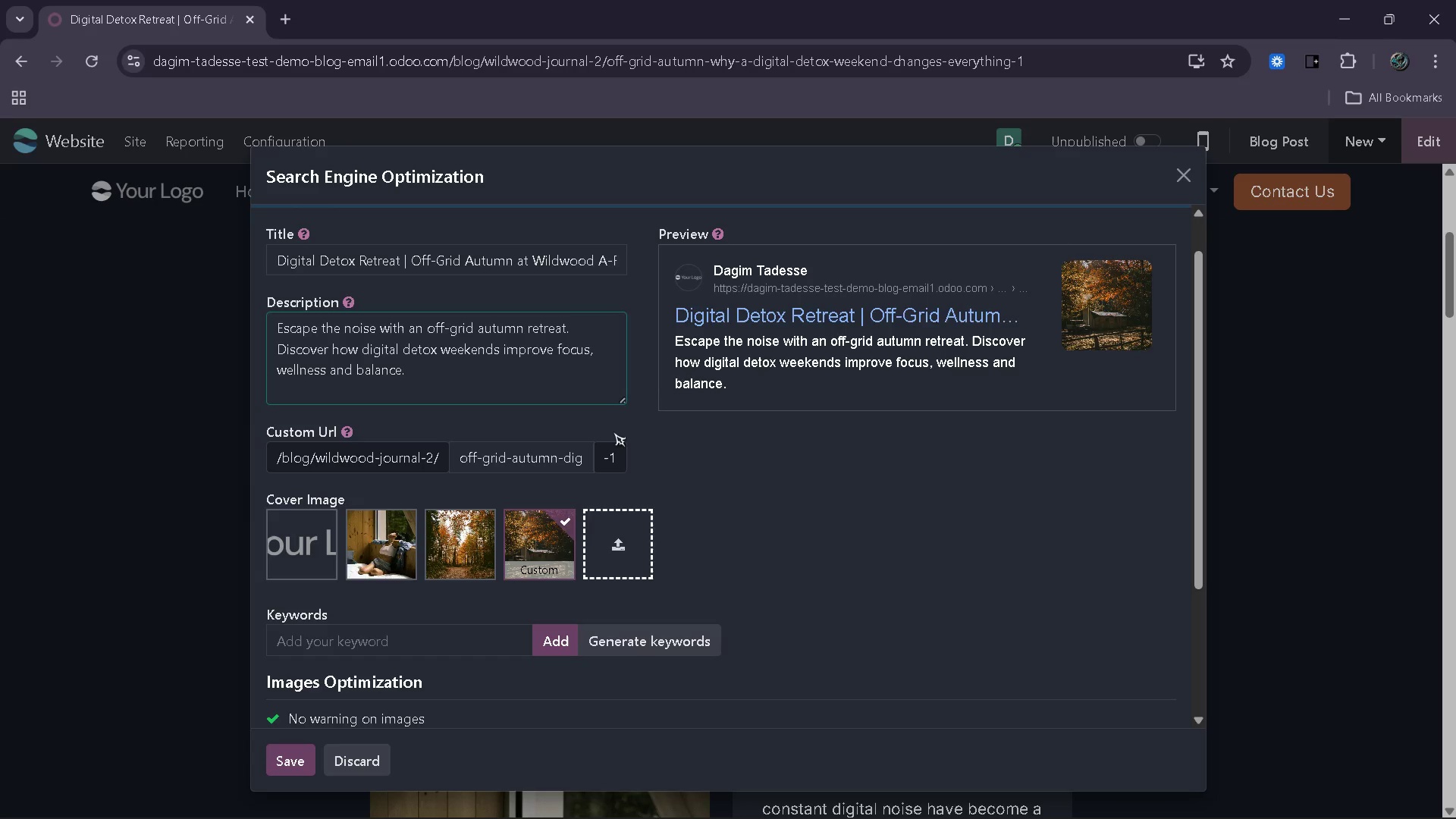 
mouse_move([666, 531])
 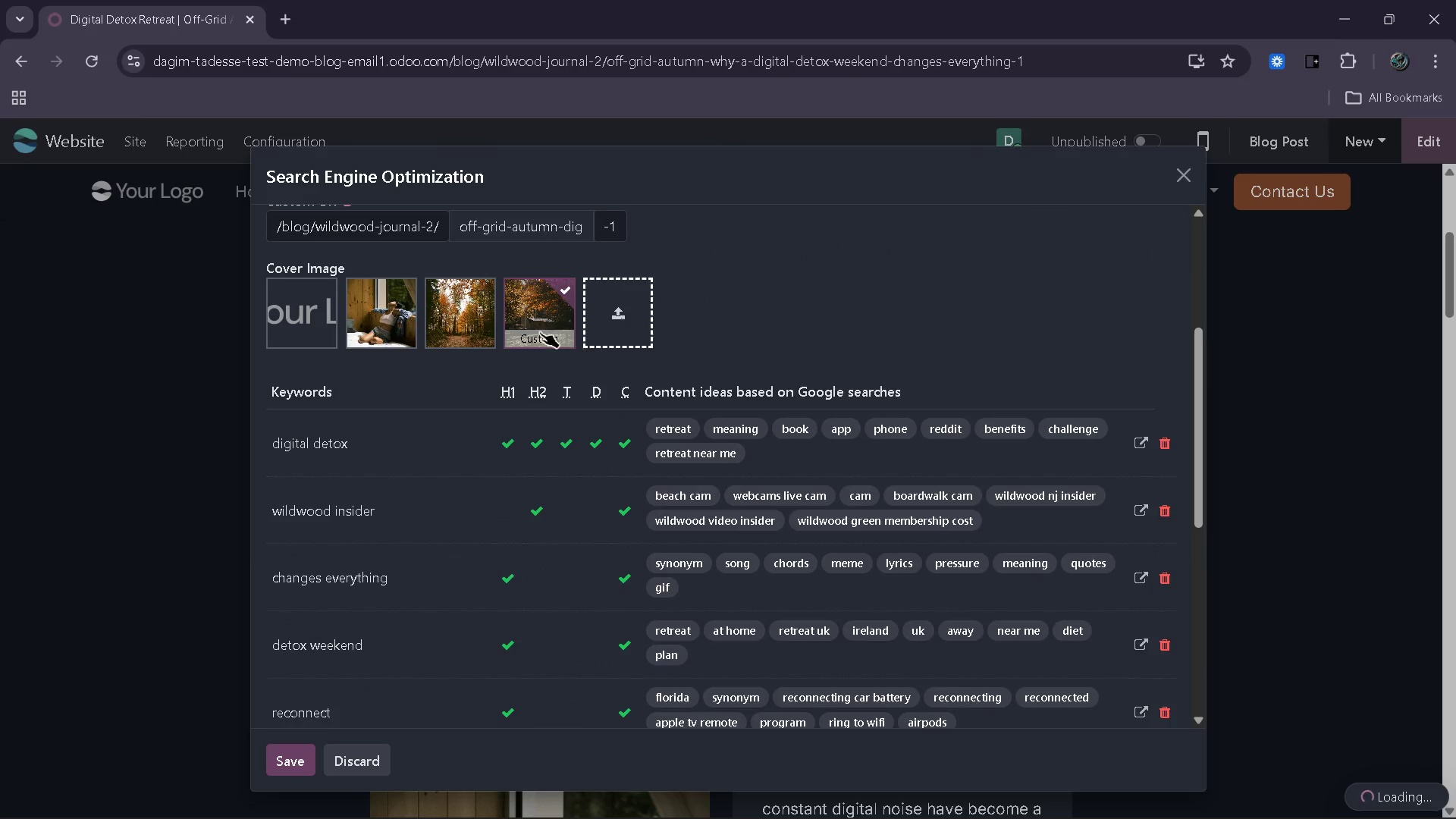 
mouse_move([814, 376])
 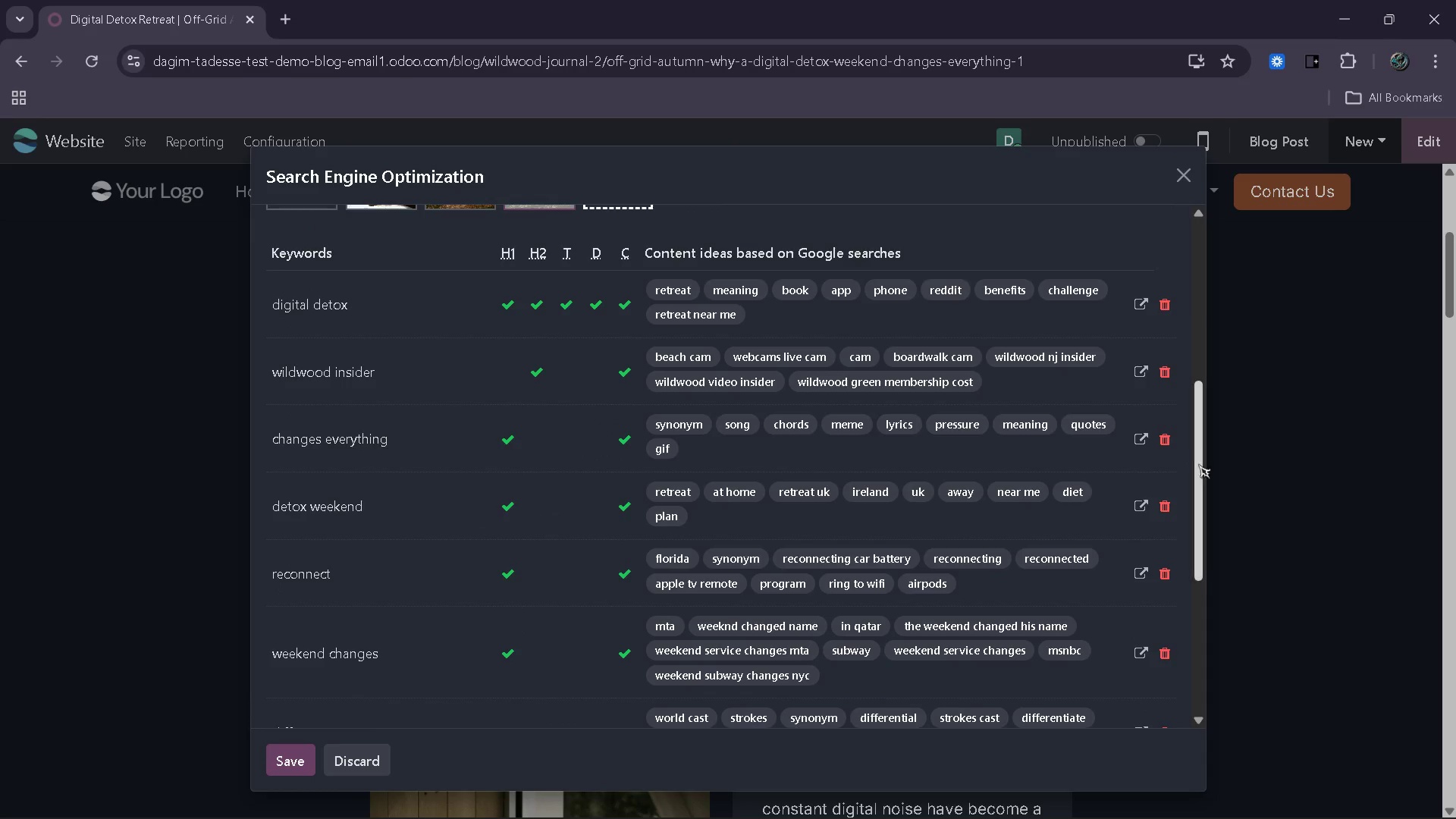 
left_click([1166, 441])
 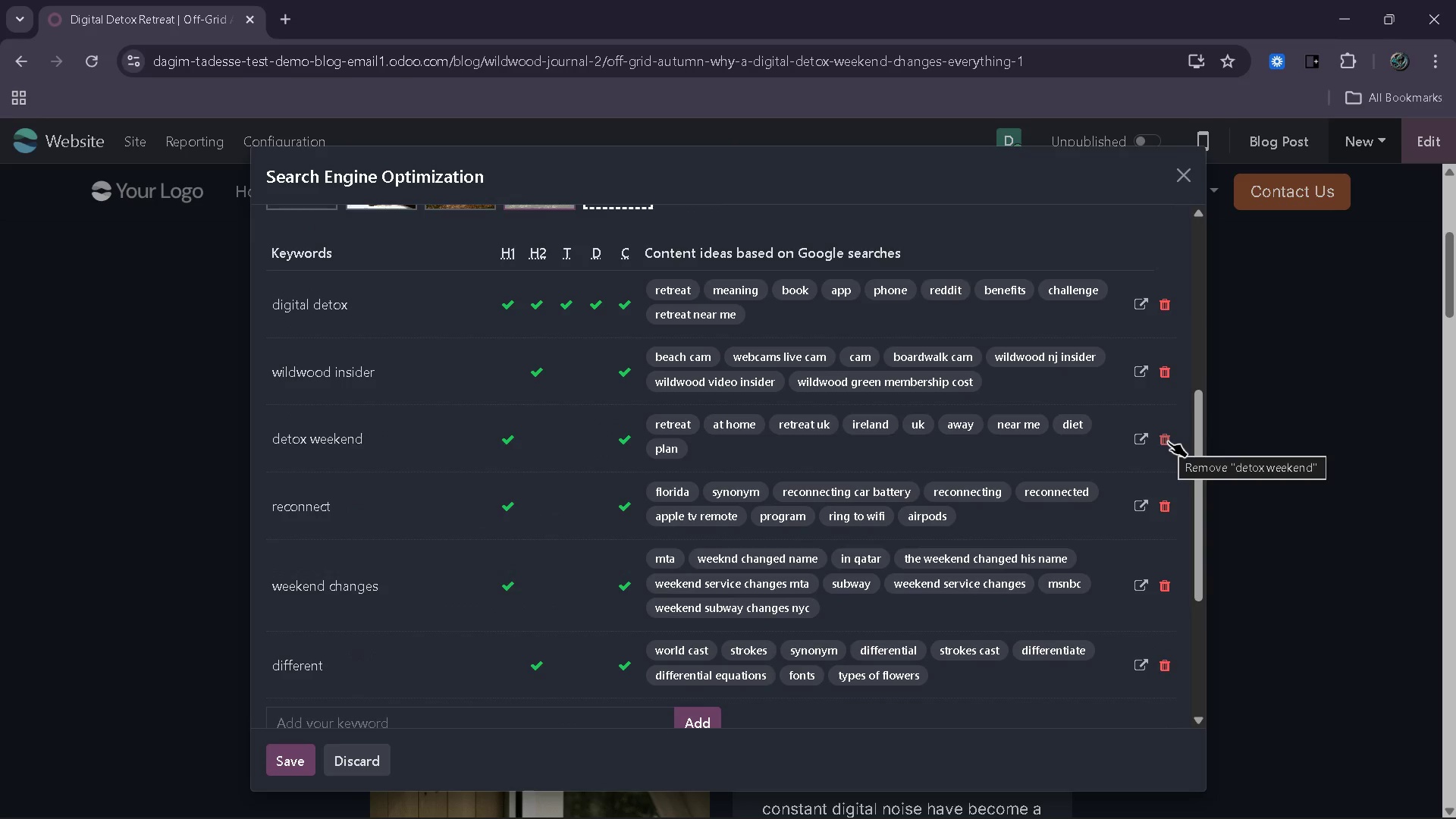 
left_click([1168, 441])
 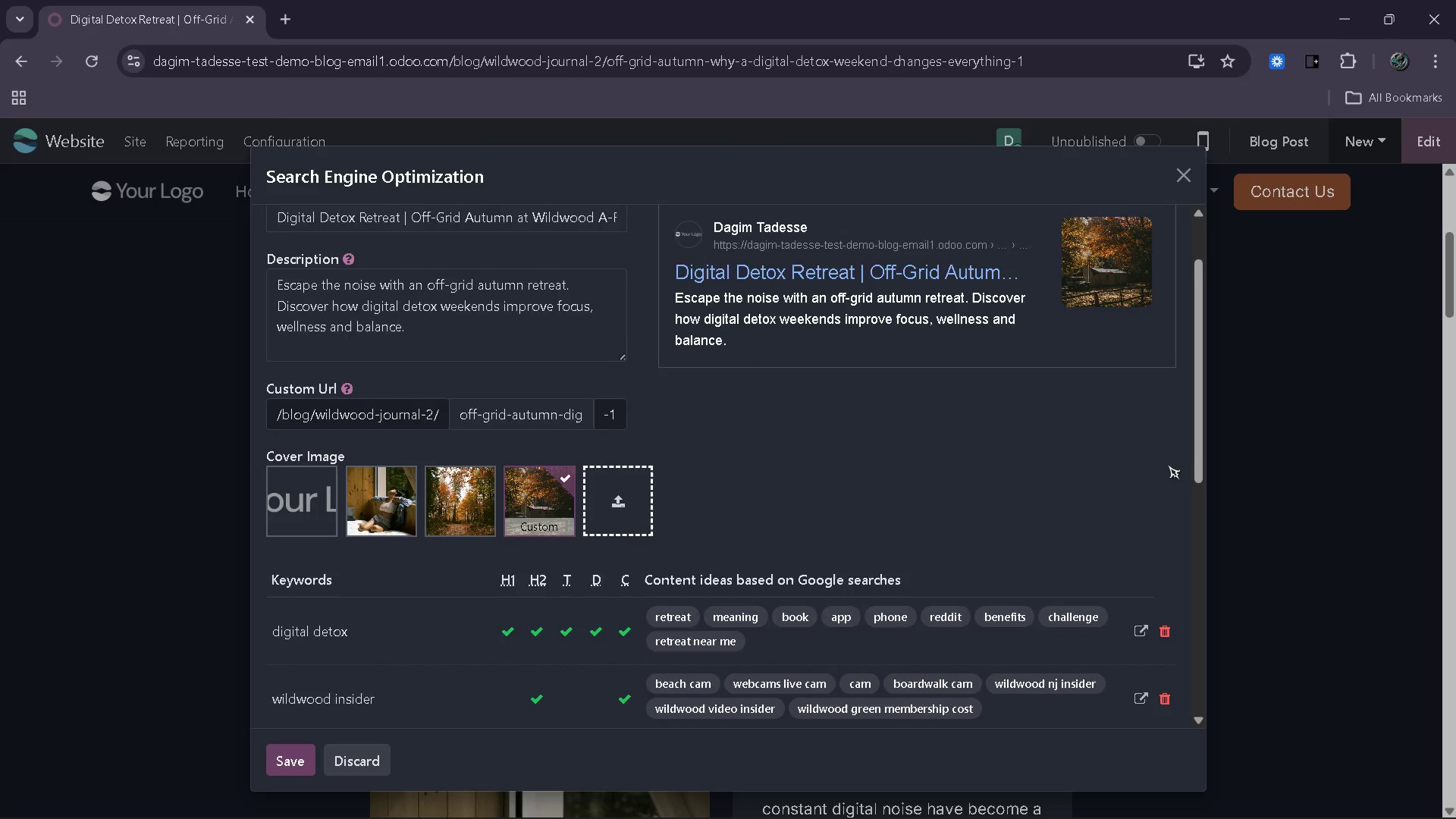 
wait(10.42)
 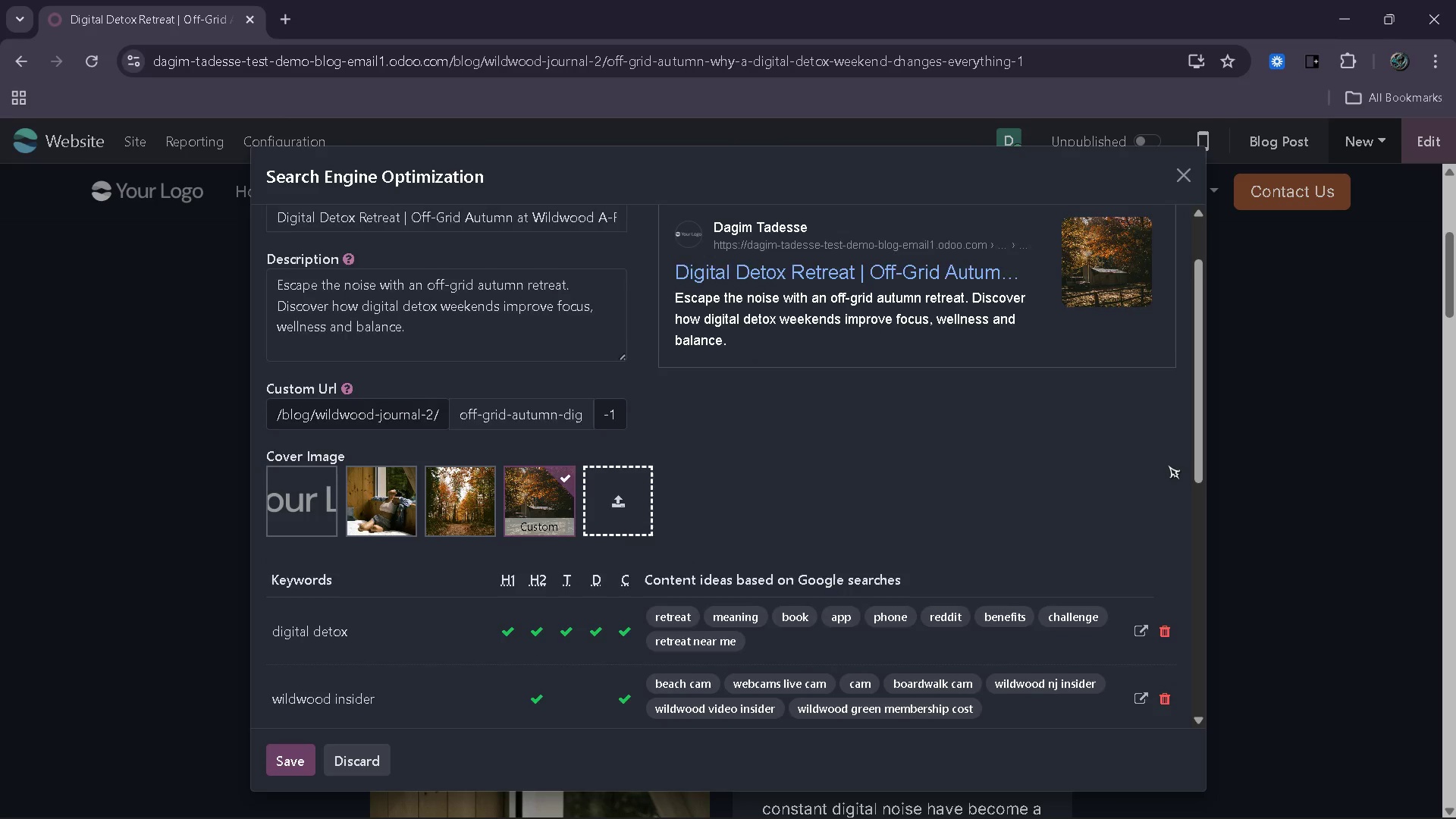 
left_click([1175, 517])
 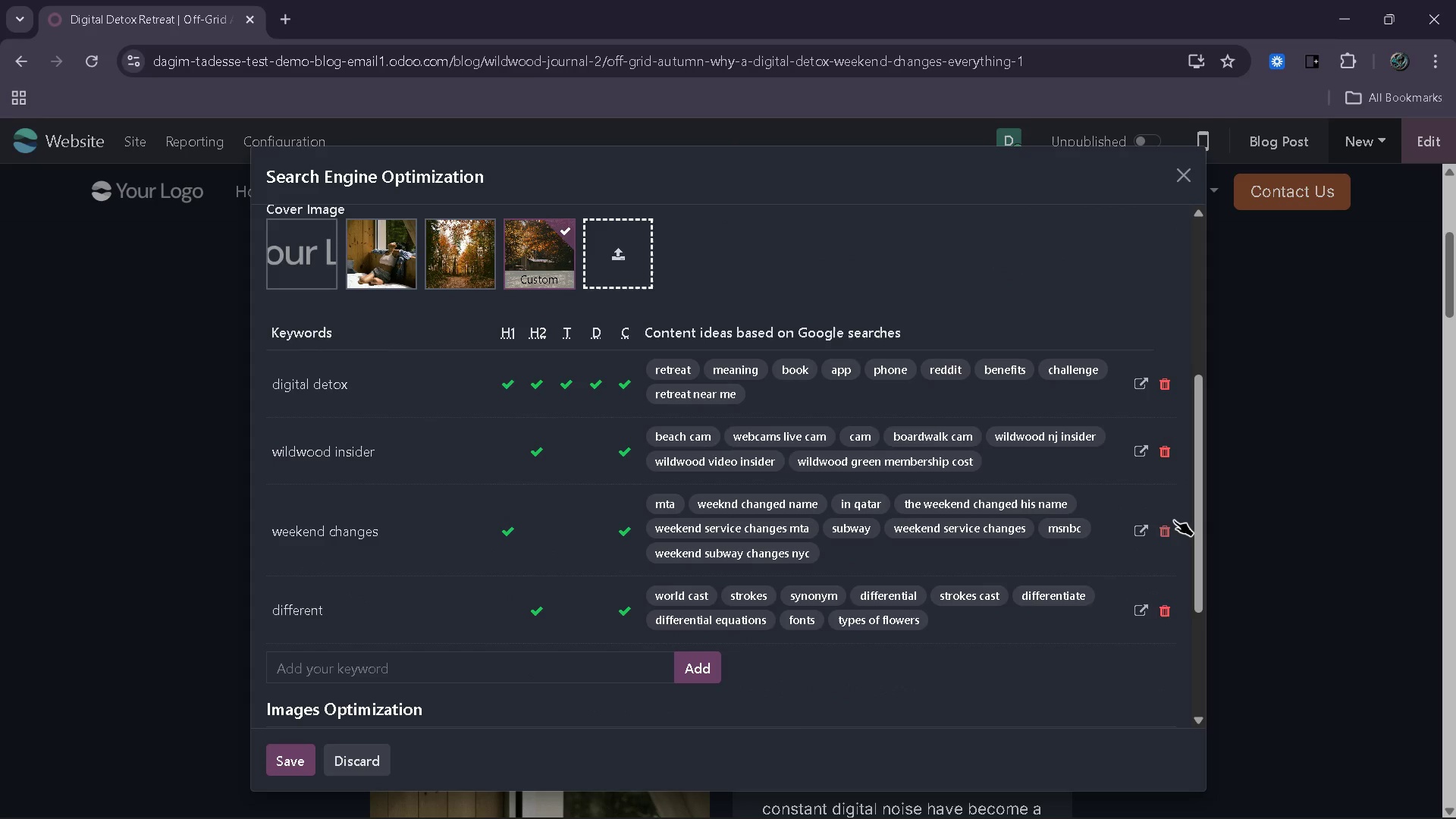 
left_click([1174, 520])
 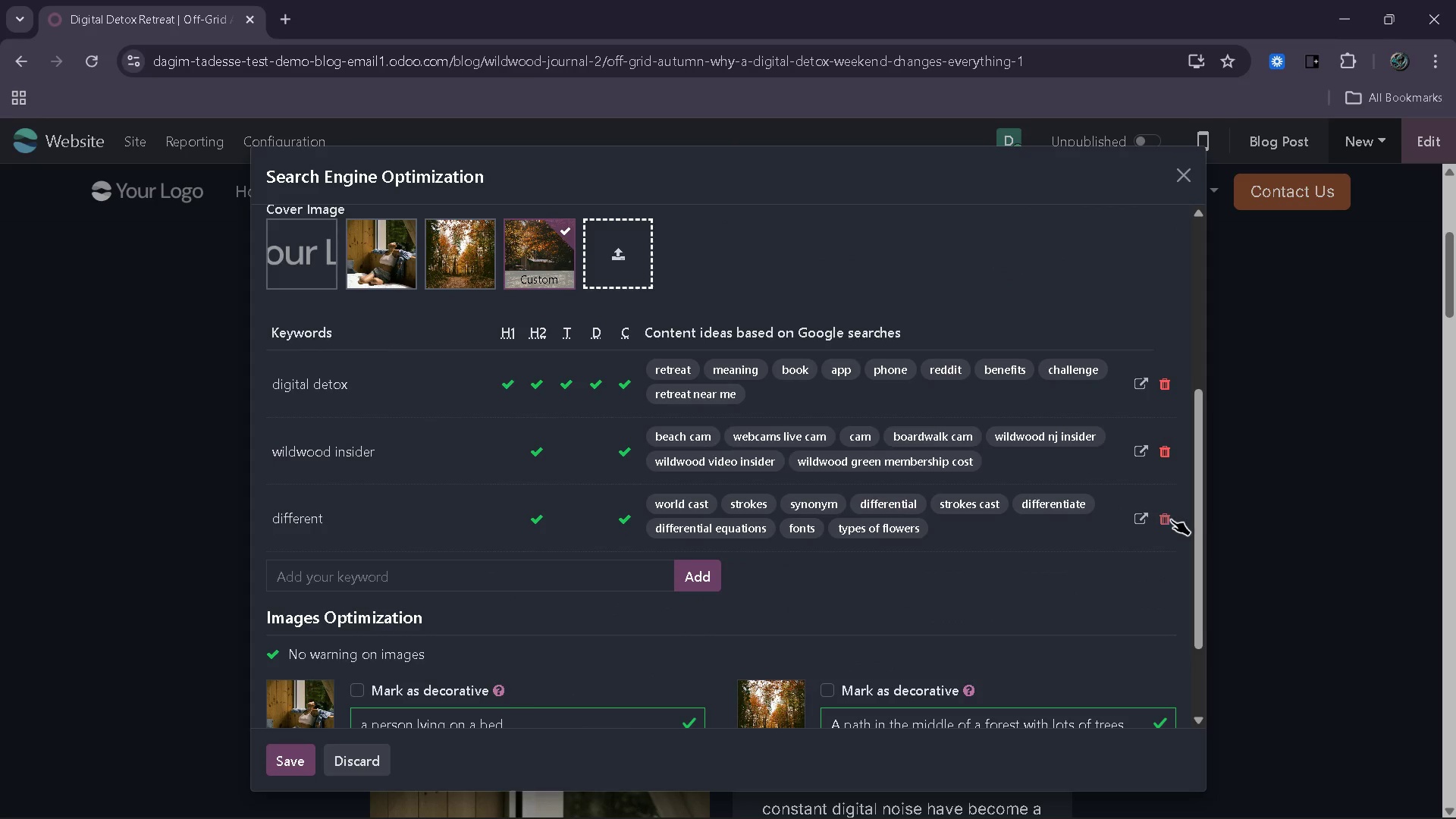 
left_click([1171, 519])
 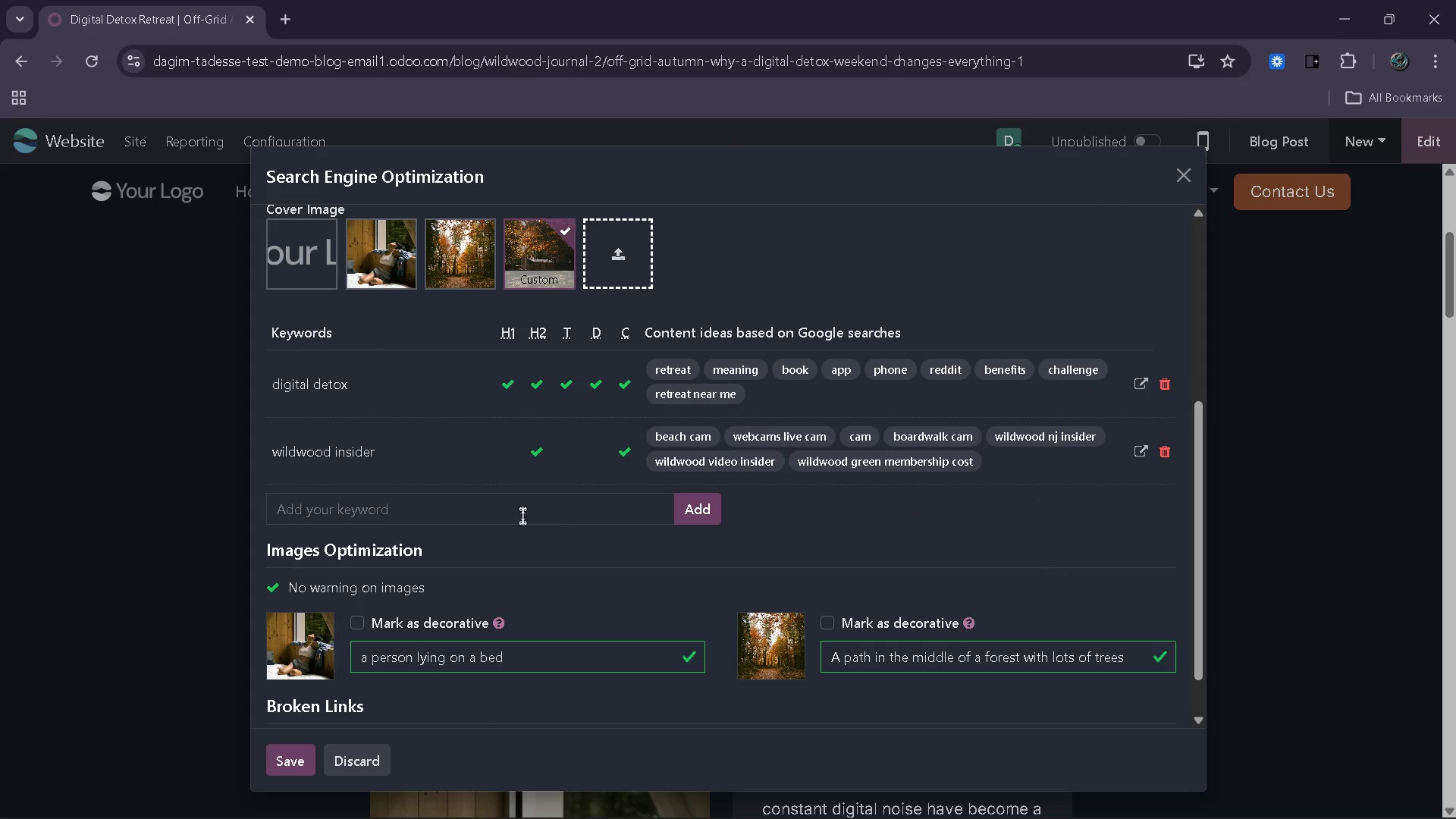 
left_click([513, 495])
 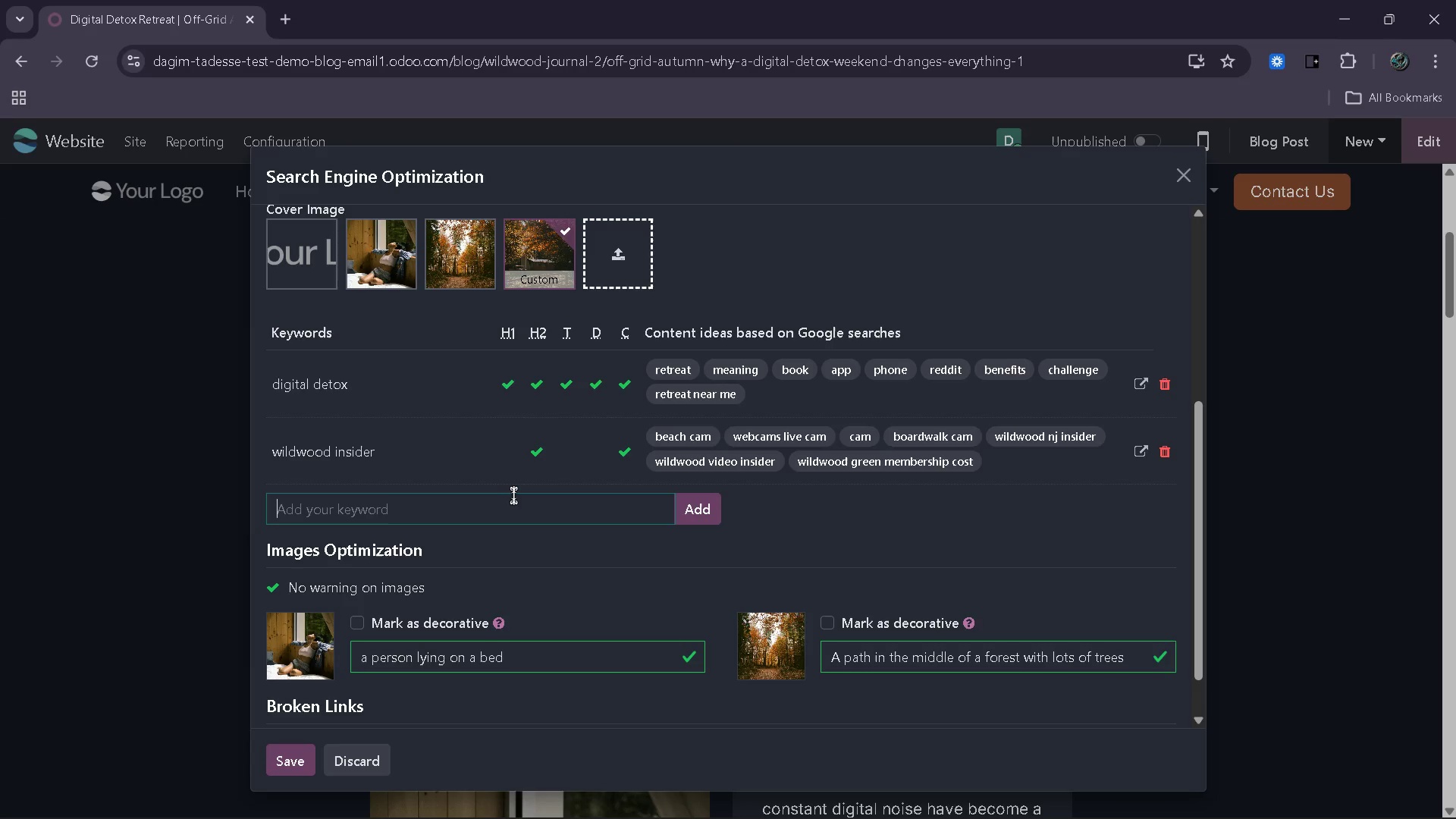 
type(Autumn)
 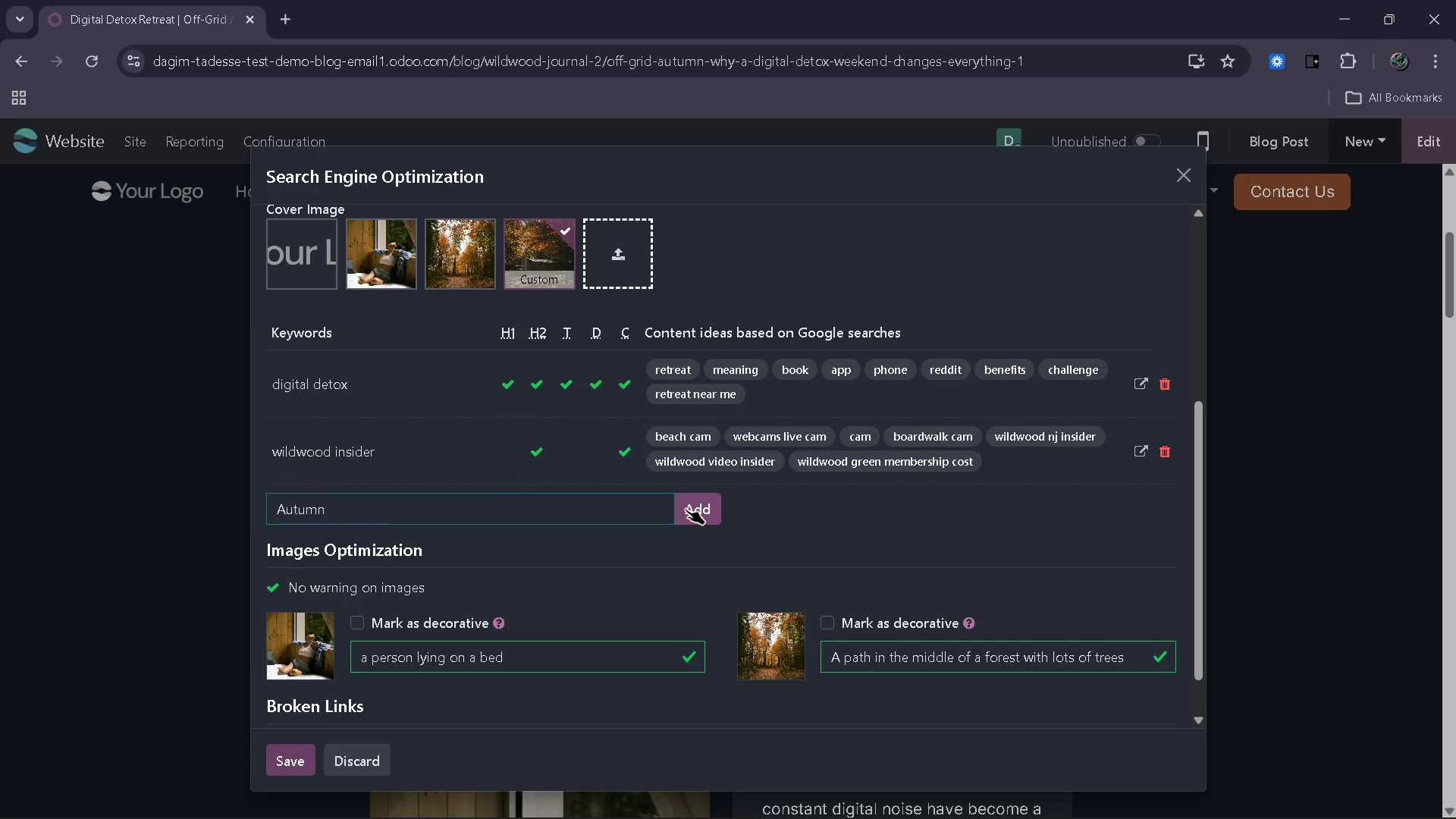 
left_click([692, 509])
 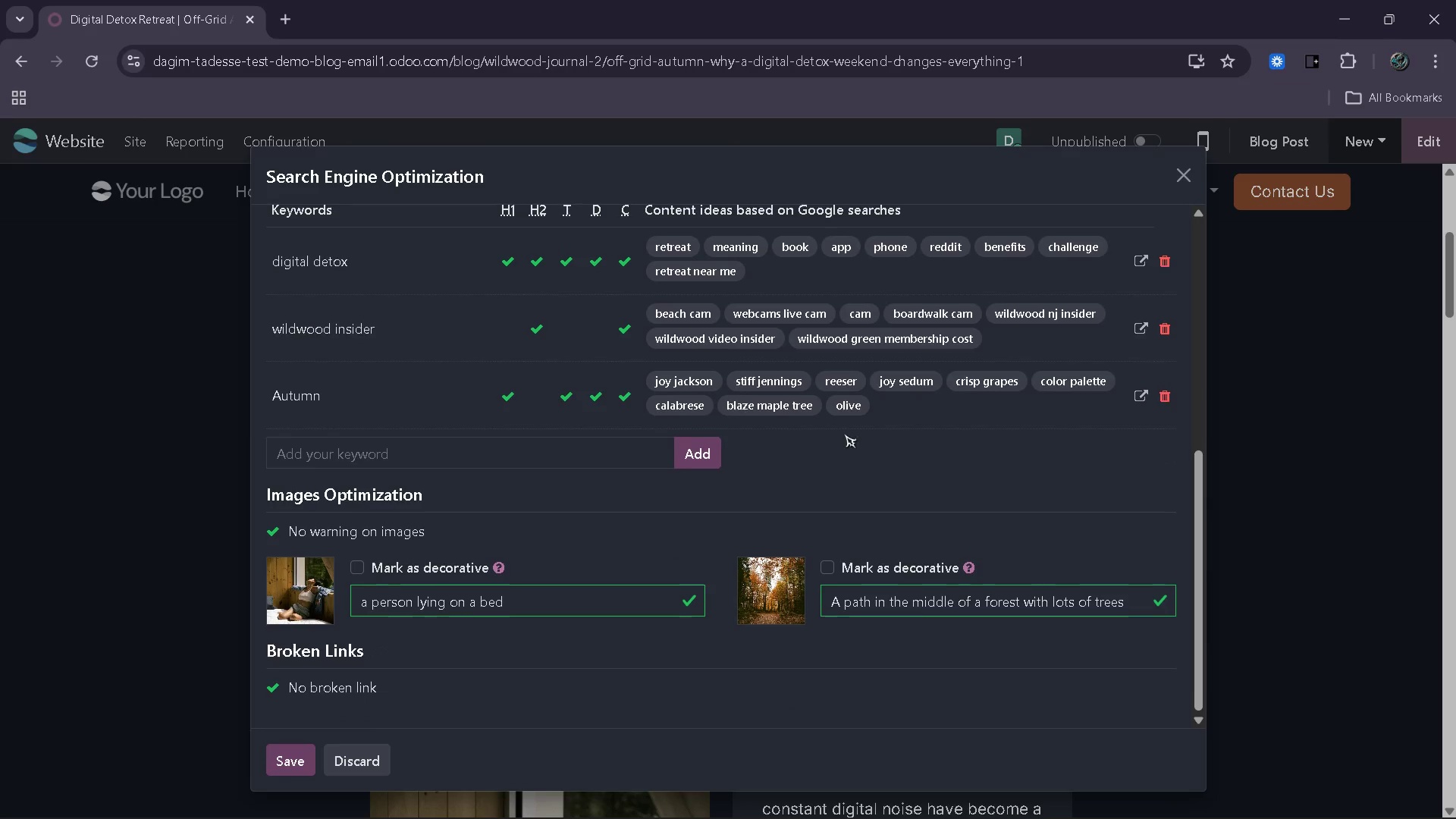 
wait(6.03)
 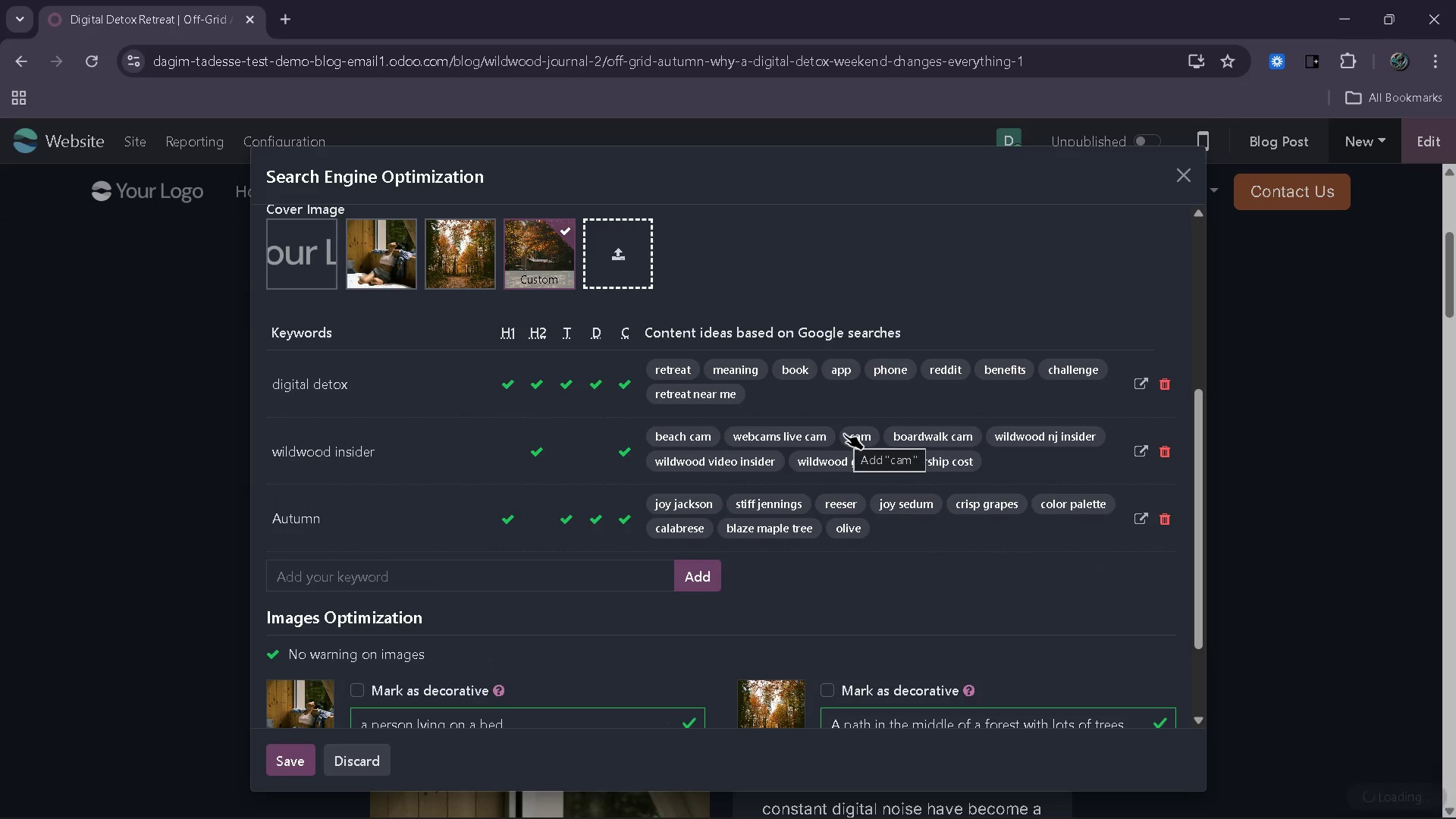 
left_click([302, 761])
 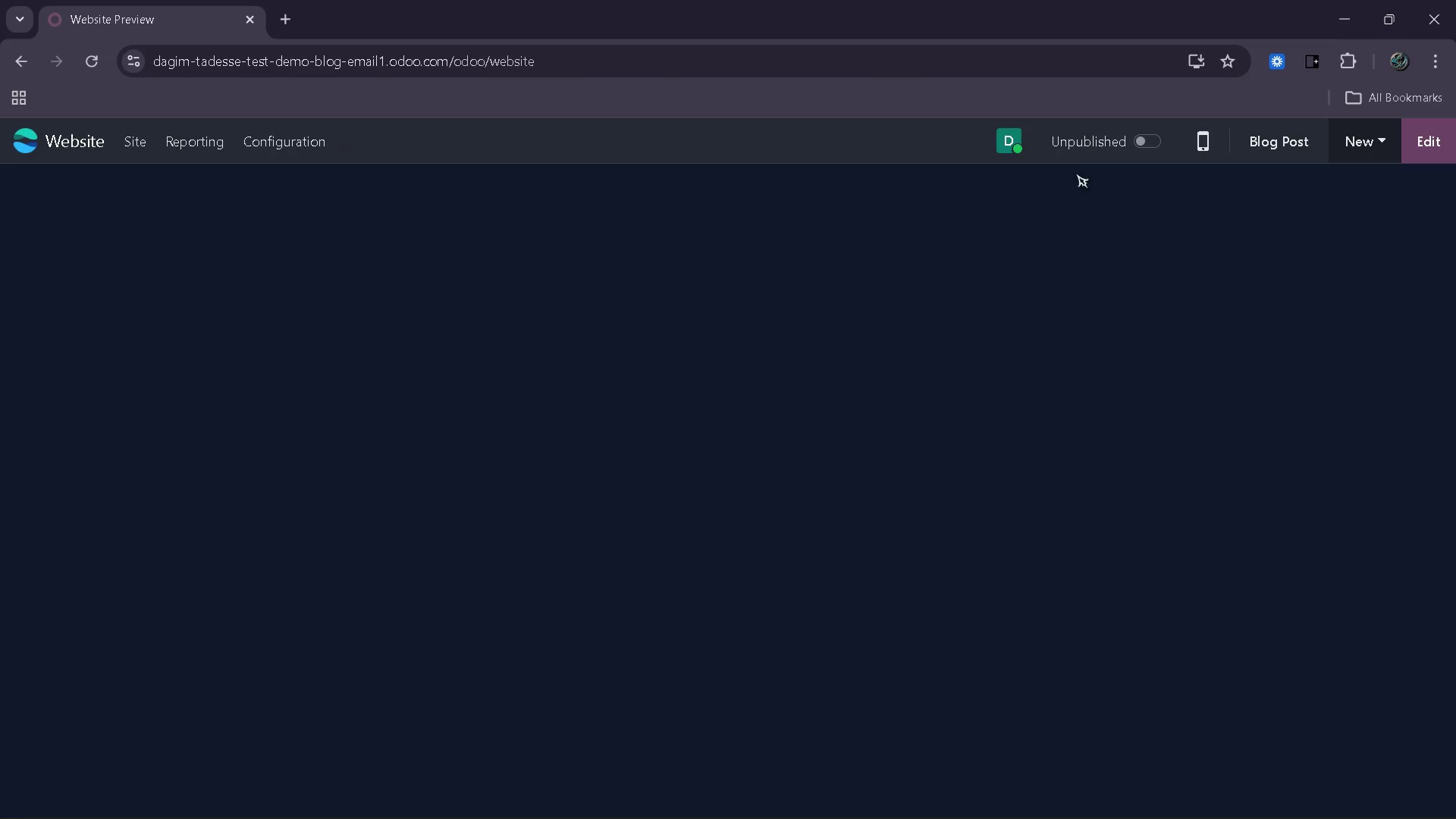 
left_click([1144, 142])
 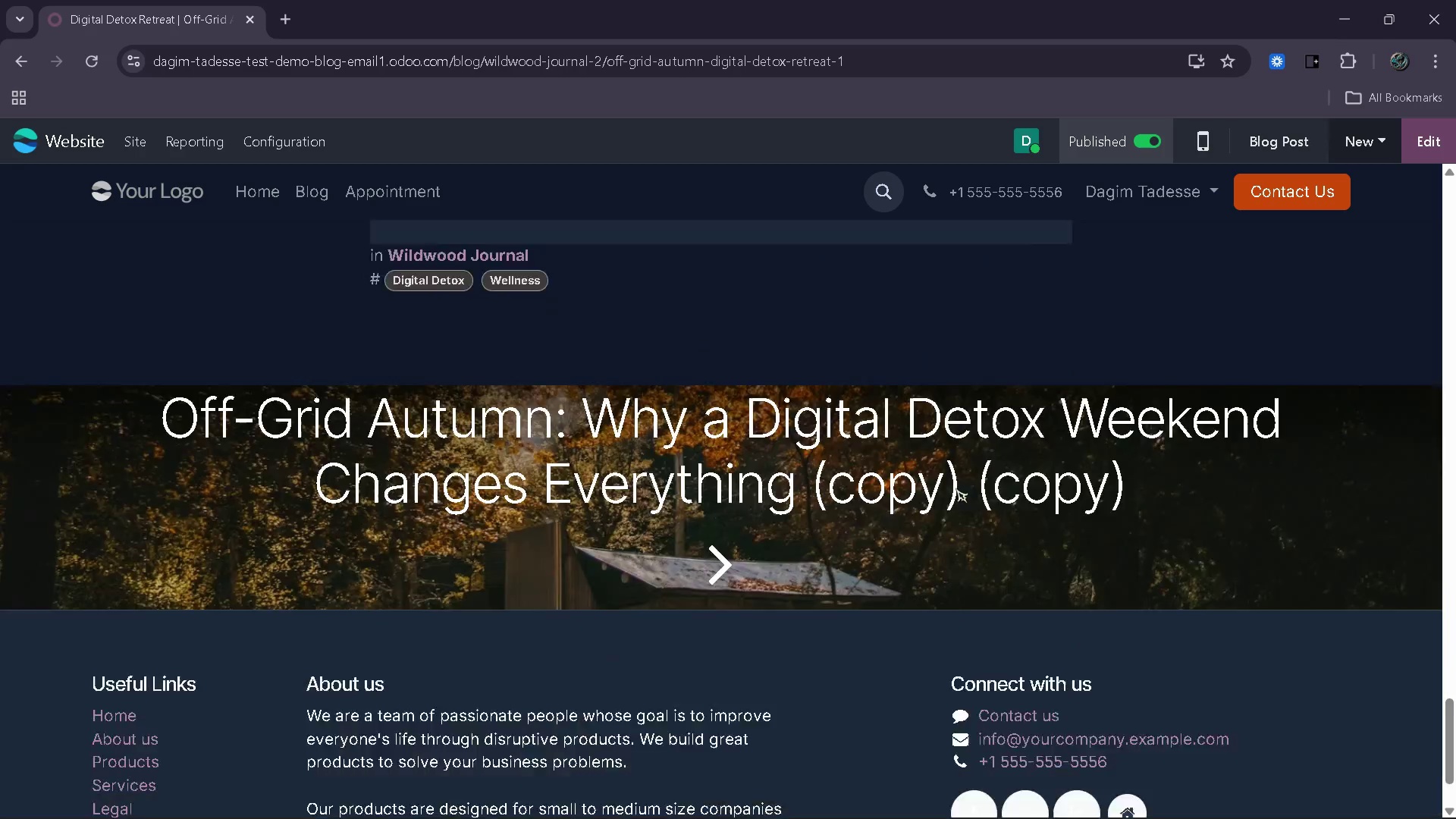 
wait(12.95)
 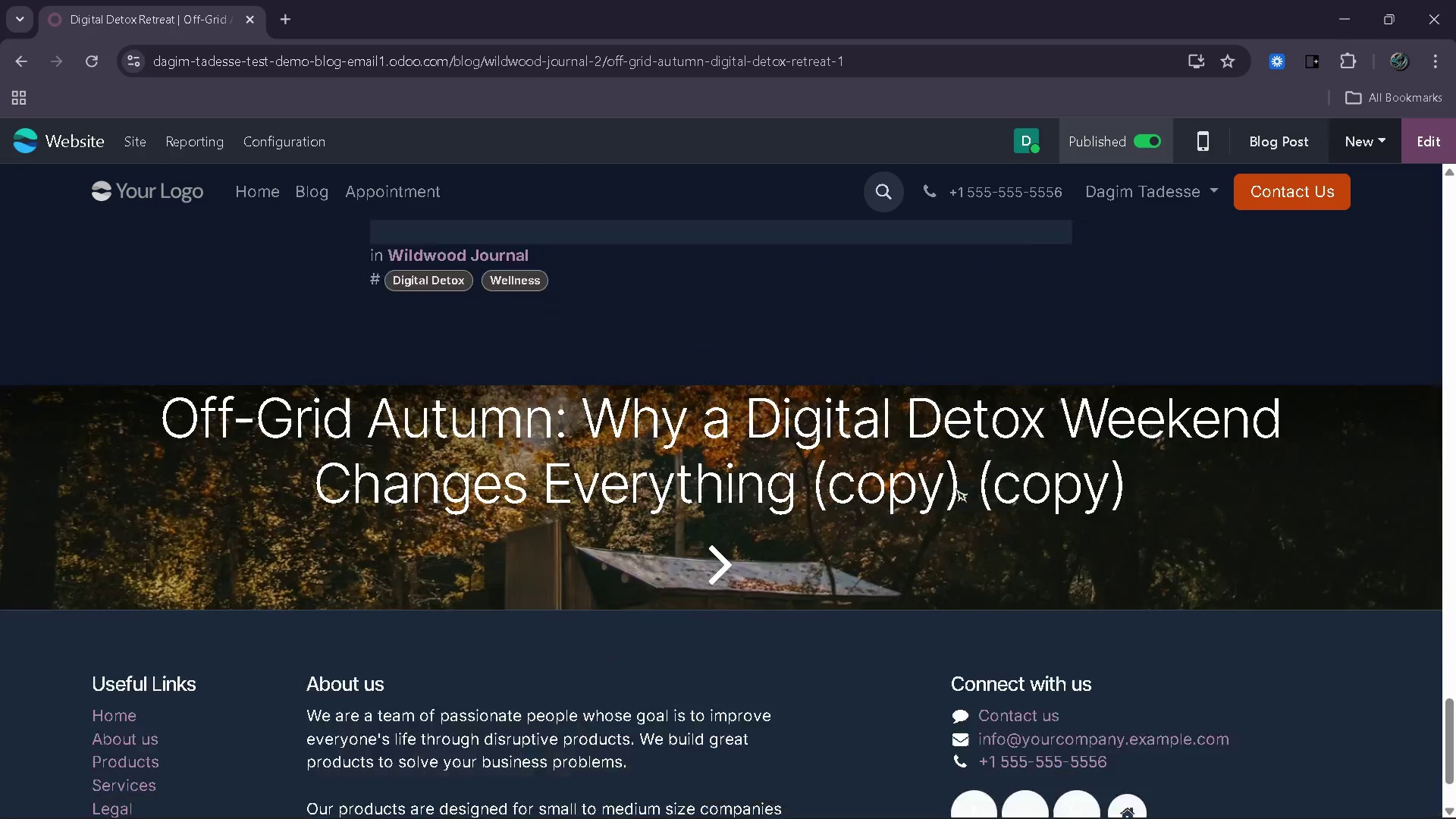 
left_click([982, 588])
 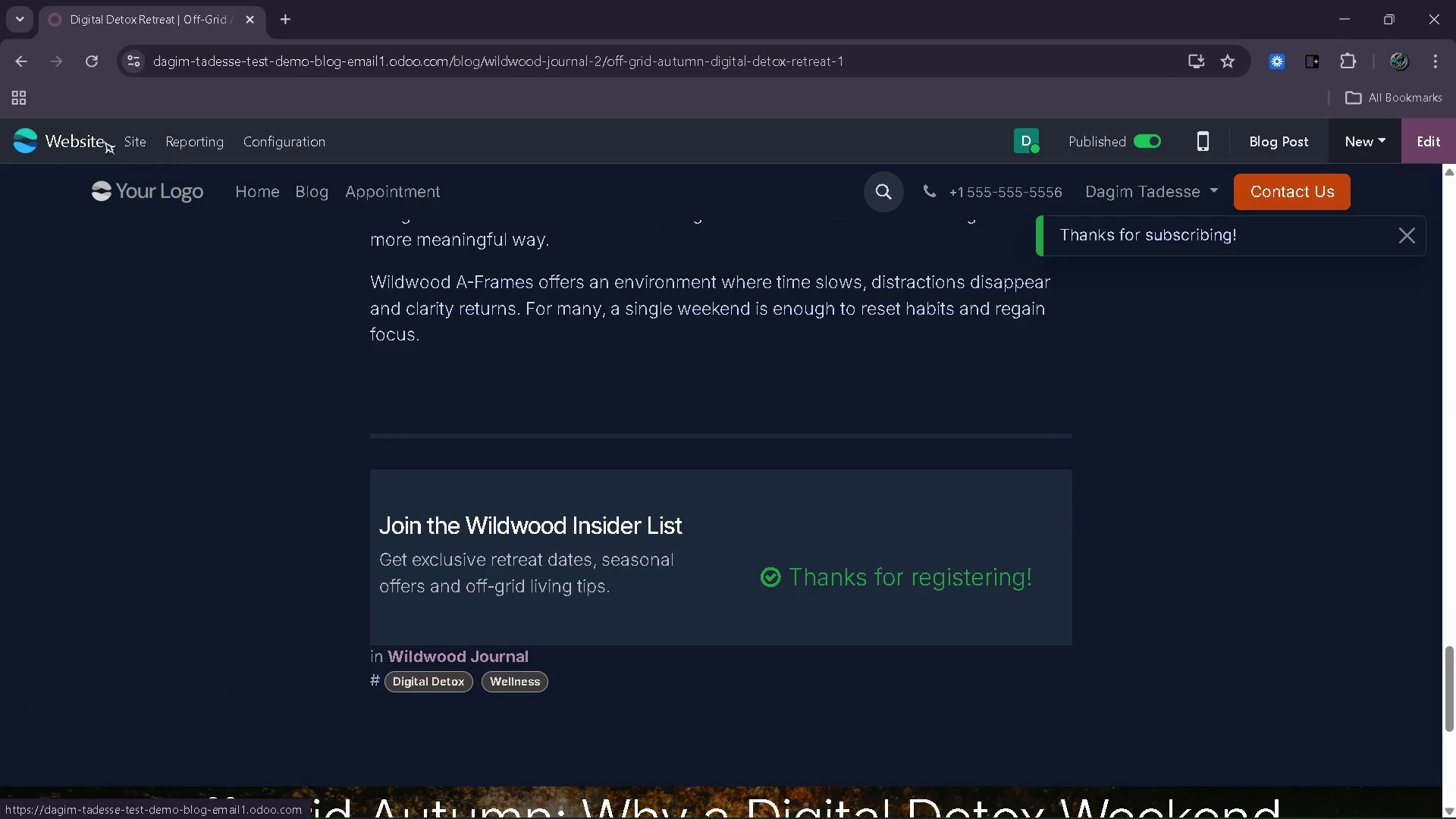 
left_click([42, 142])
 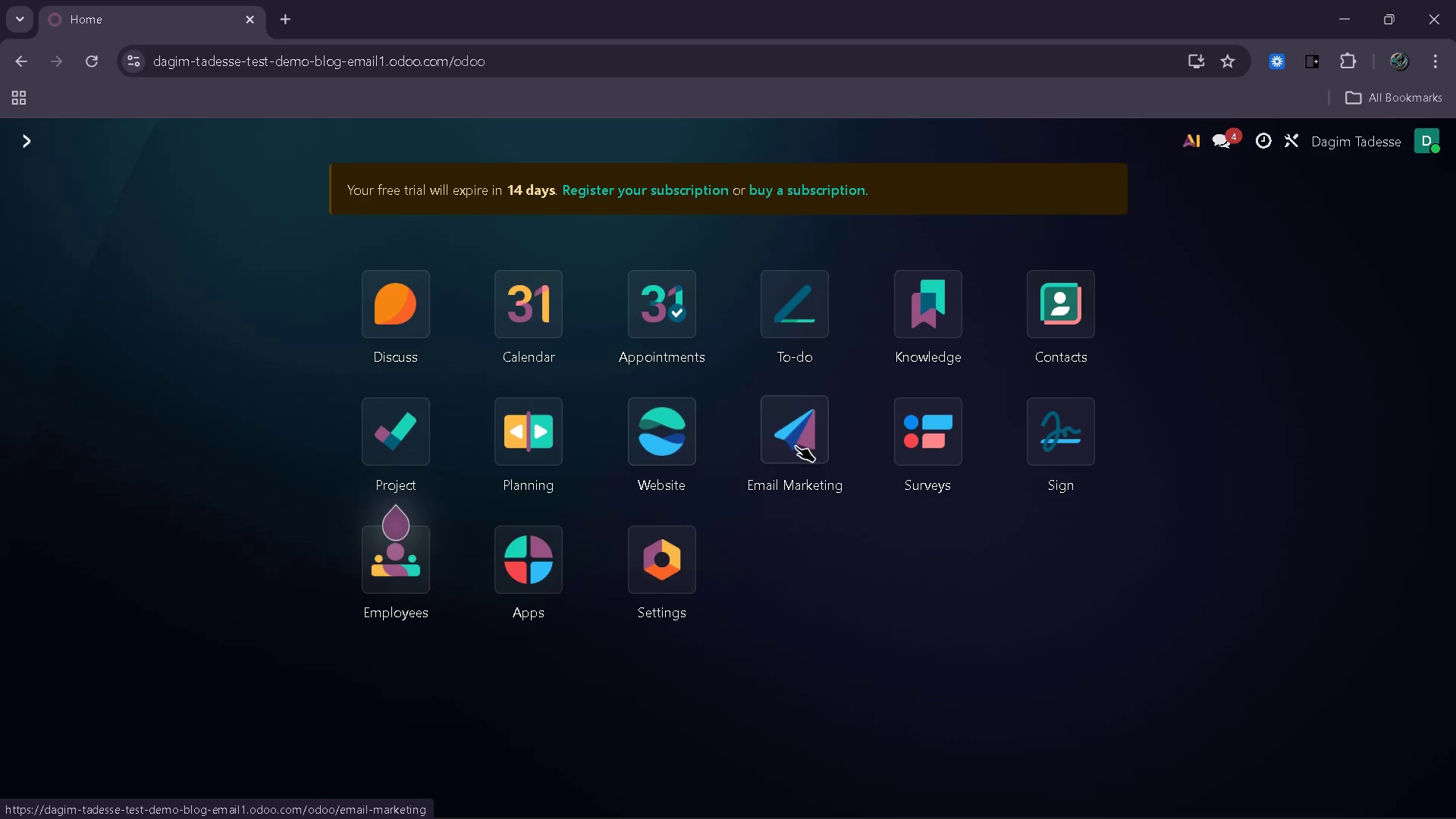 
left_click([795, 446])
 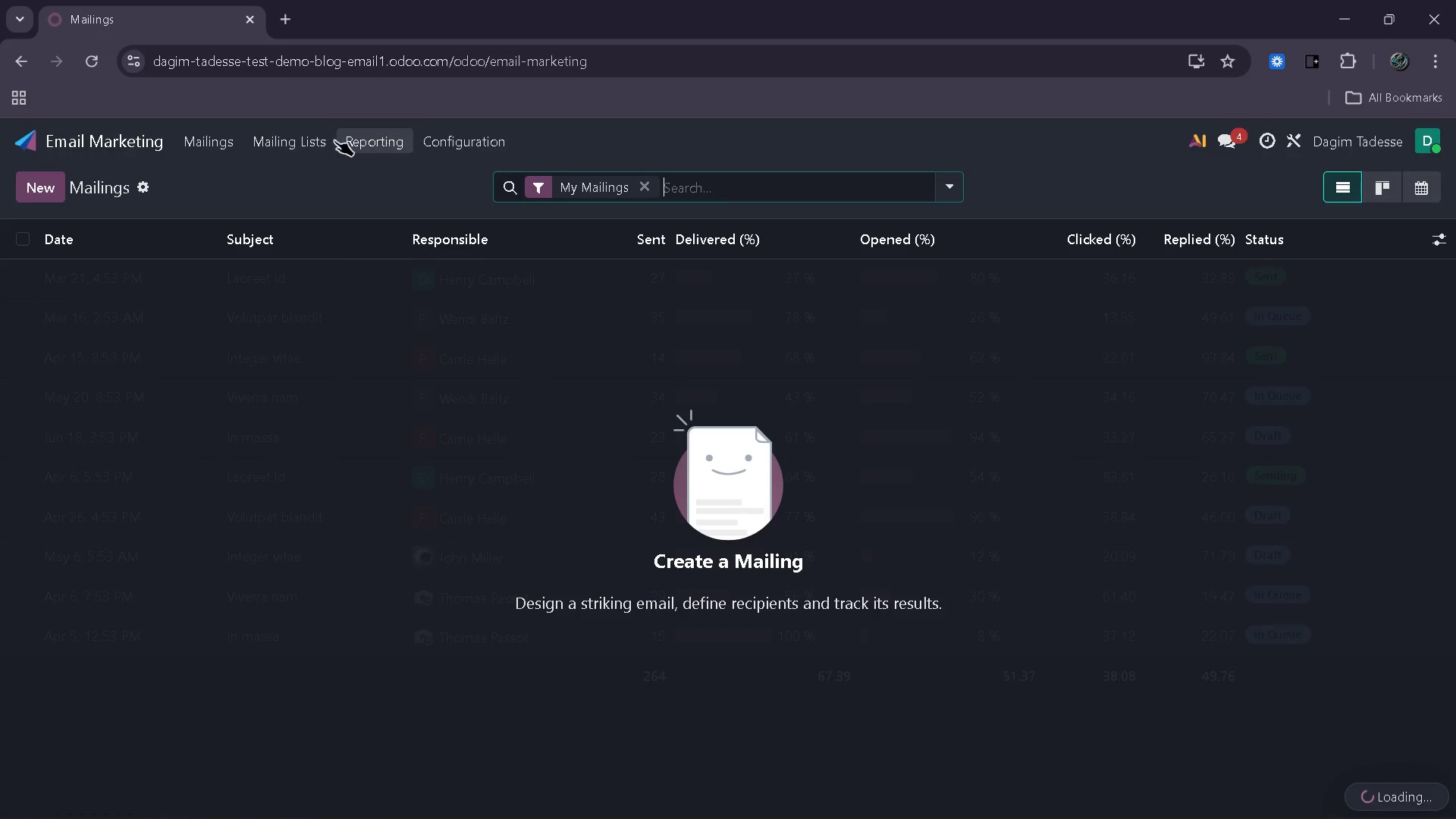 
left_click([291, 143])
 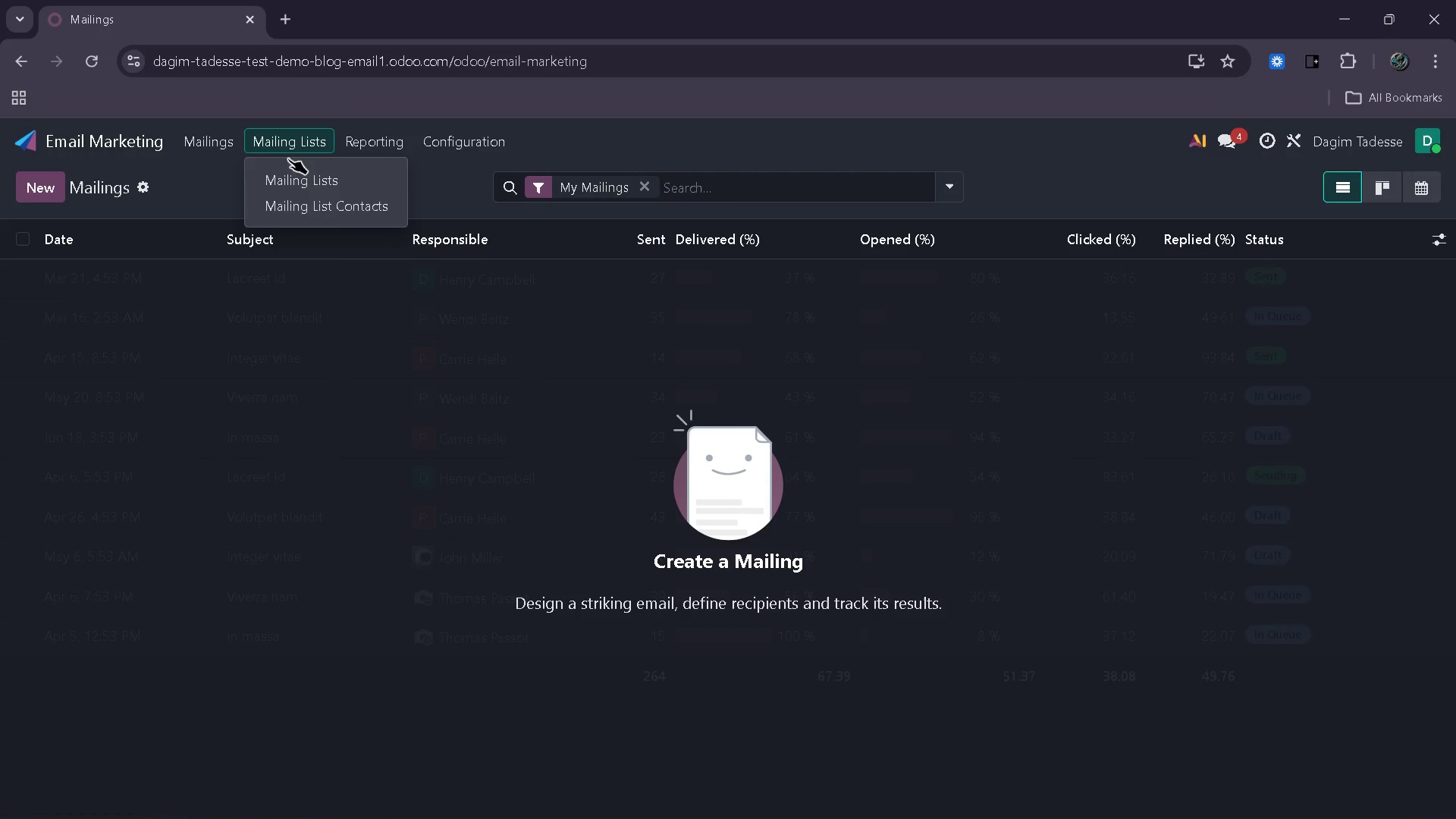 
left_click([295, 174])
 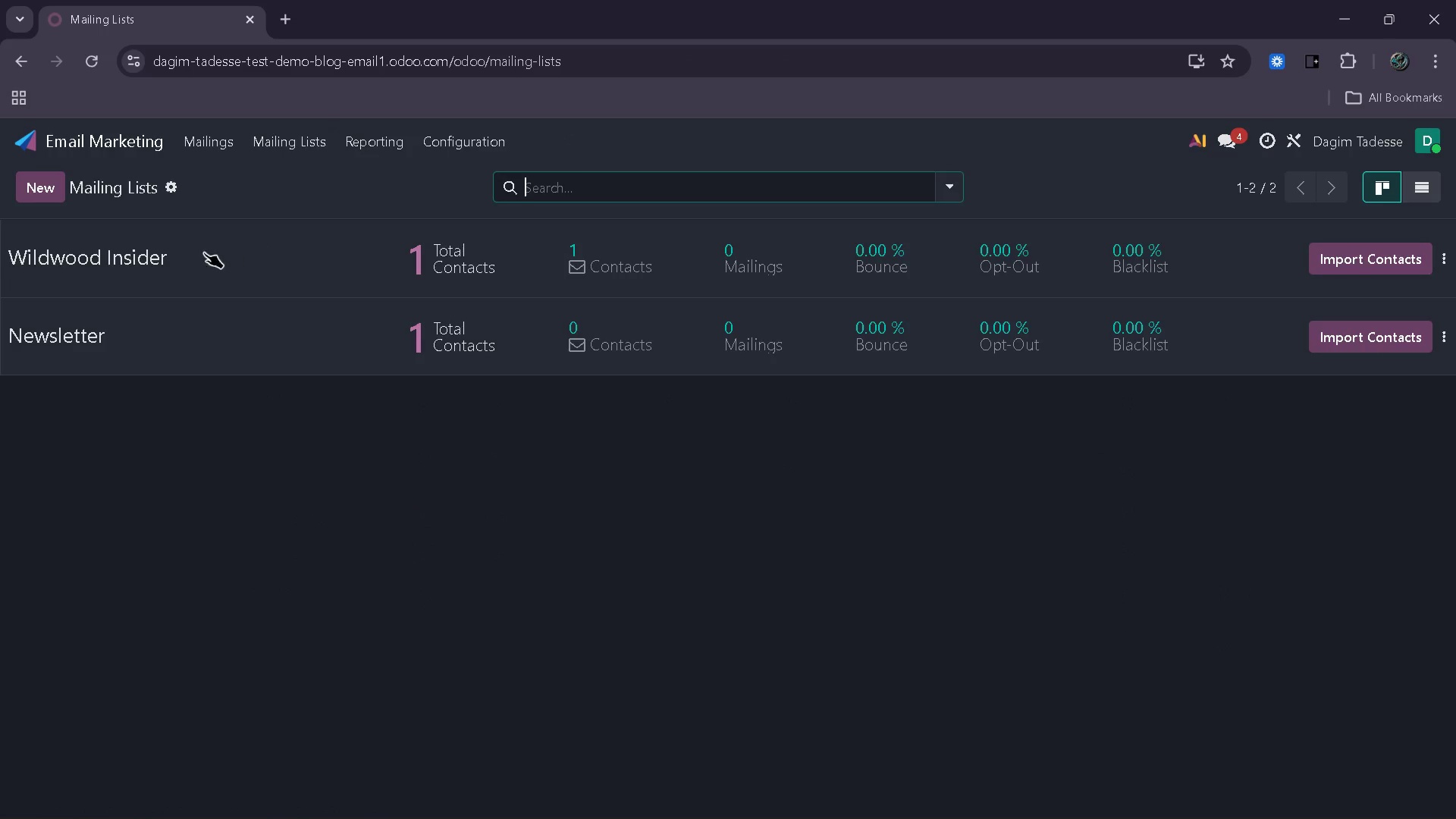 
left_click([132, 260])
 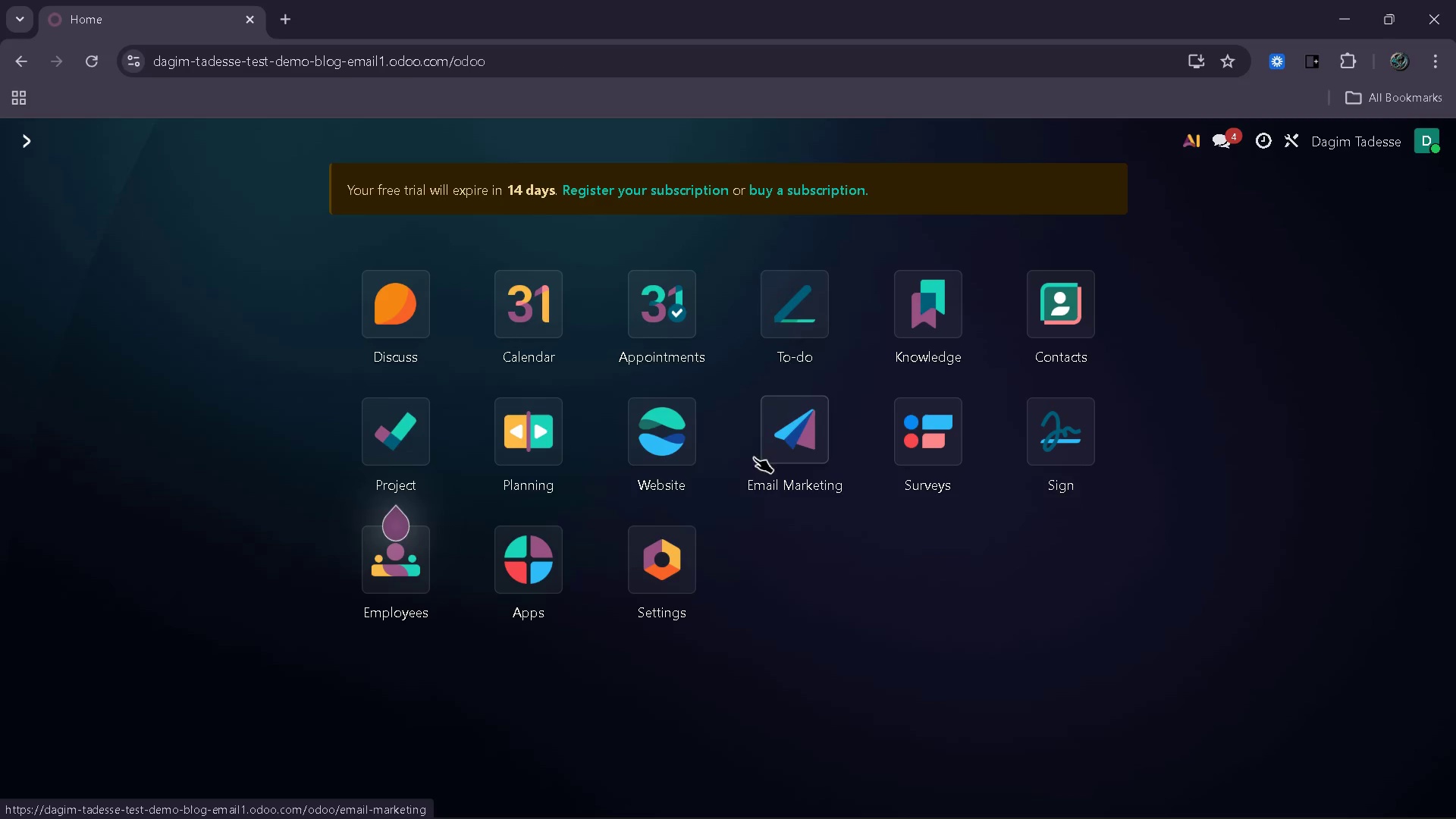 
wait(12.01)
 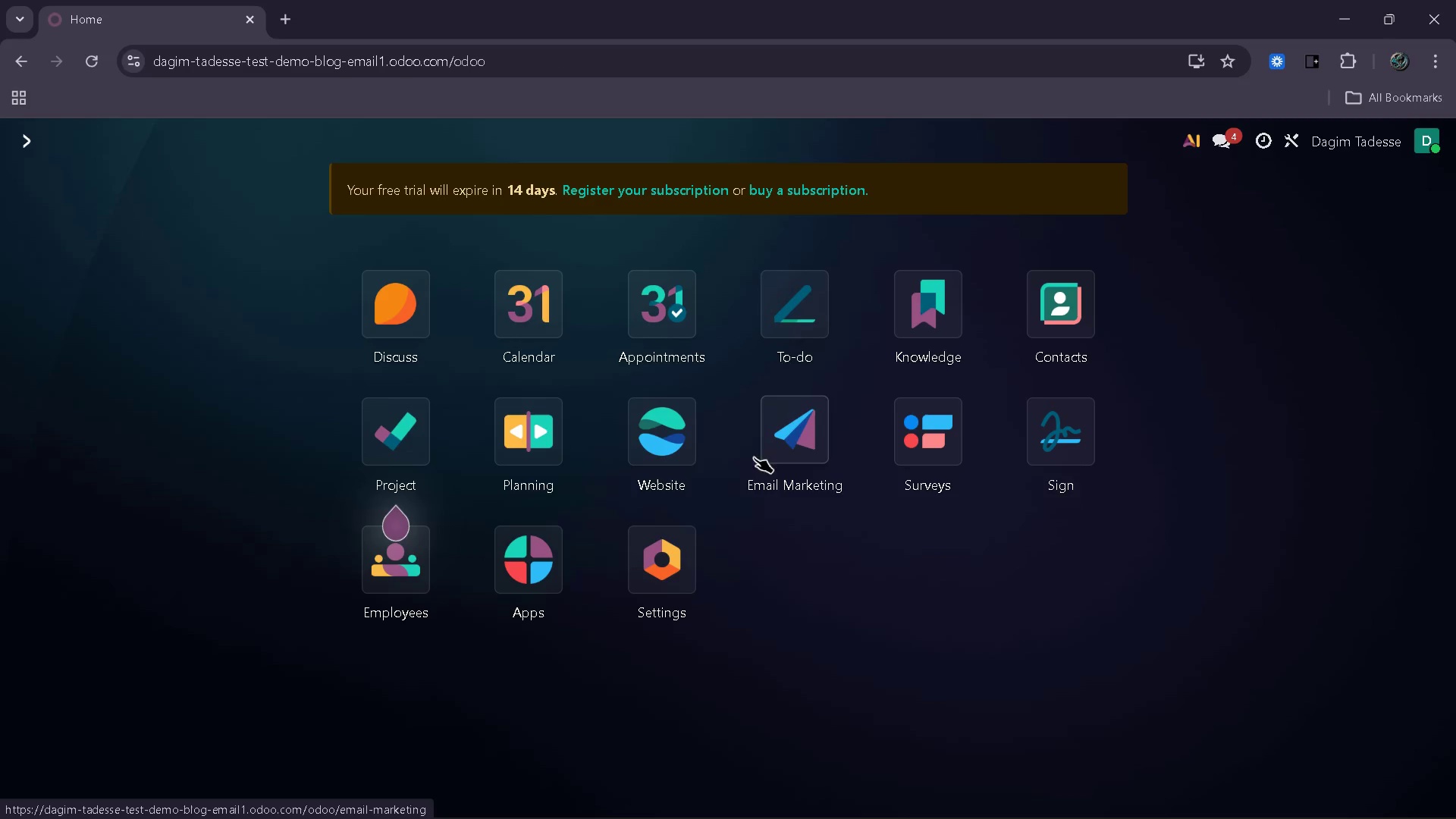 
left_click([317, 202])
 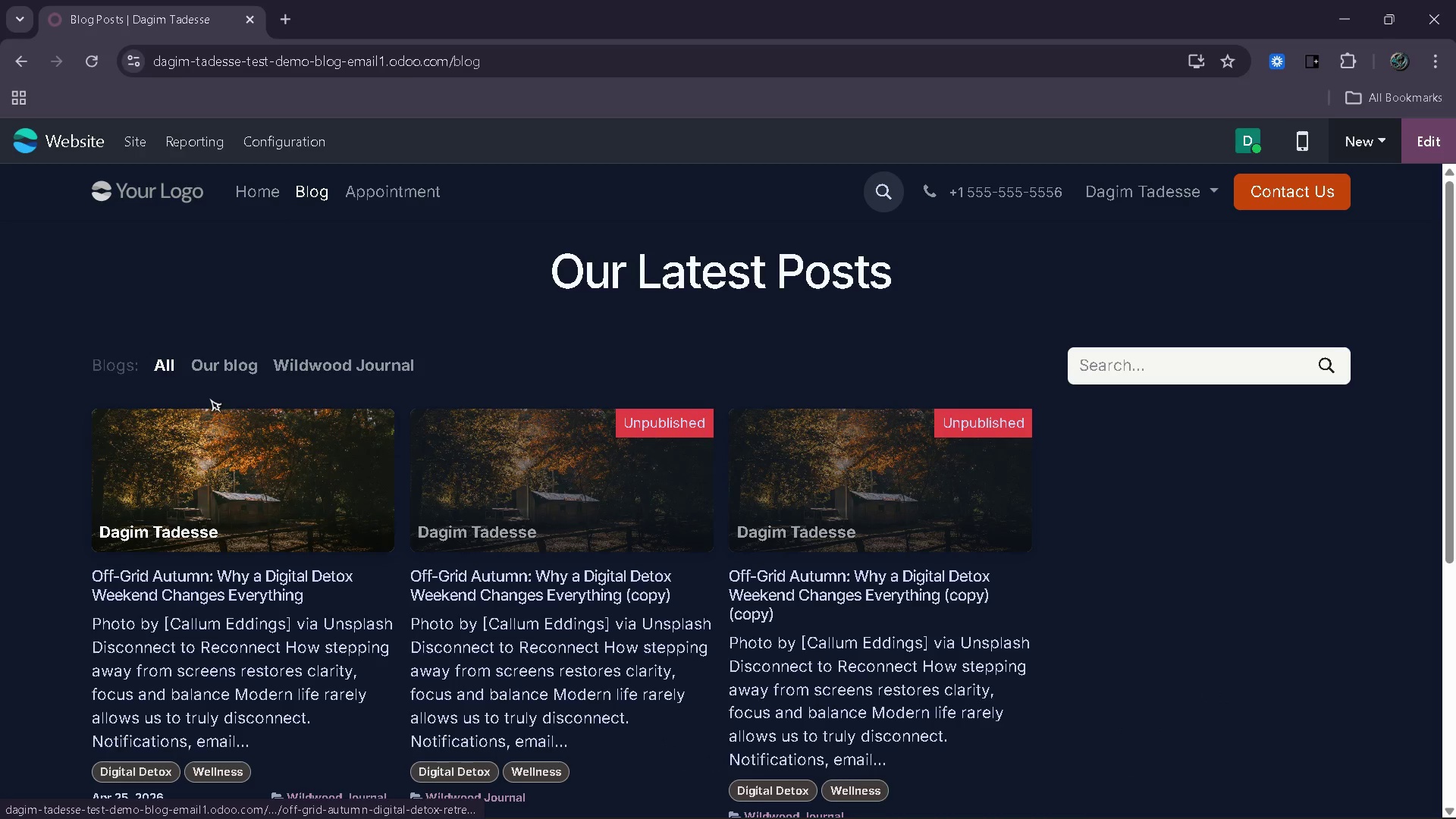 
scroll: coordinate [202, 739], scroll_direction: down, amount: 1.0
 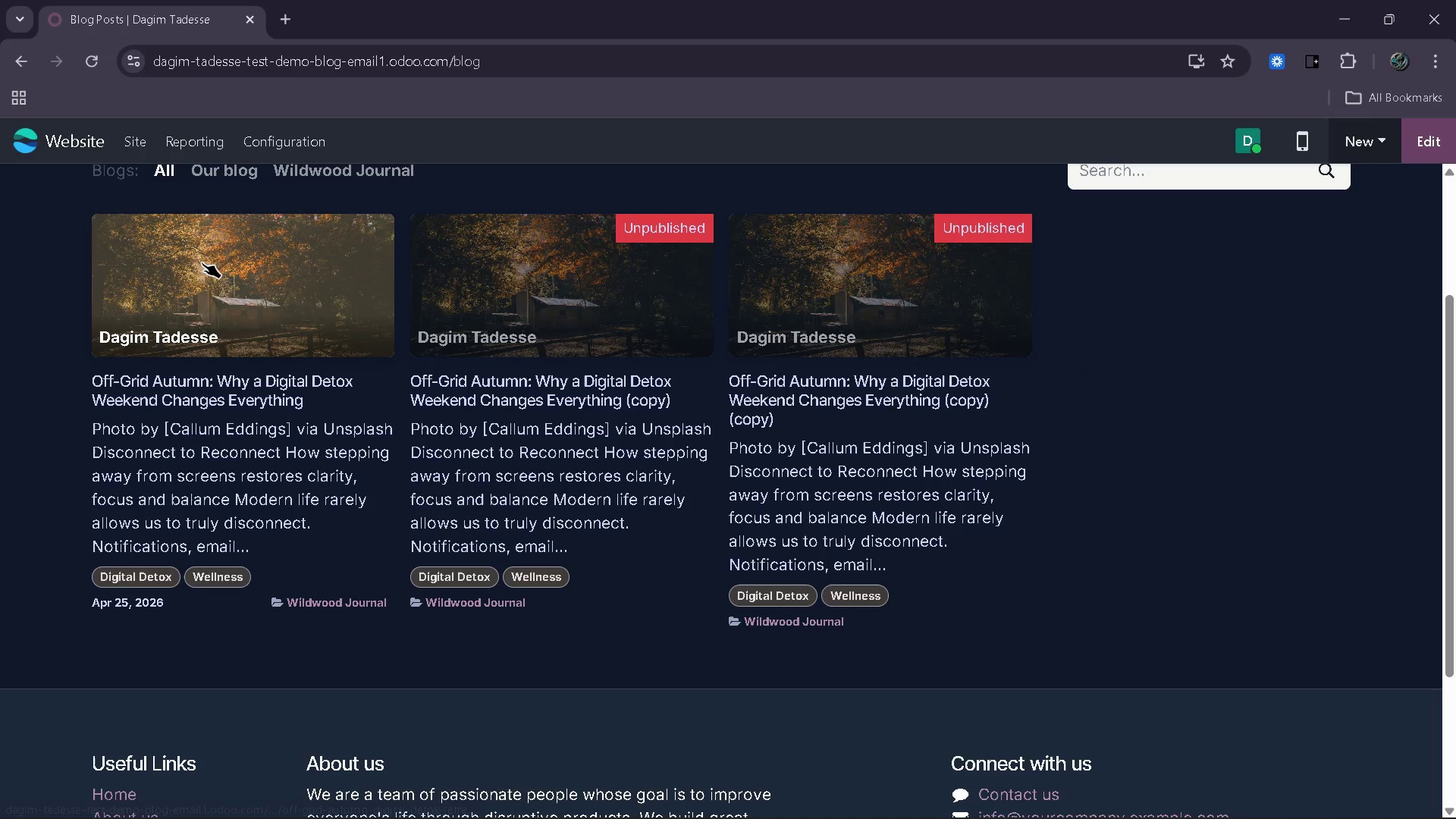 
scroll: coordinate [231, 432], scroll_direction: up, amount: 2.0
 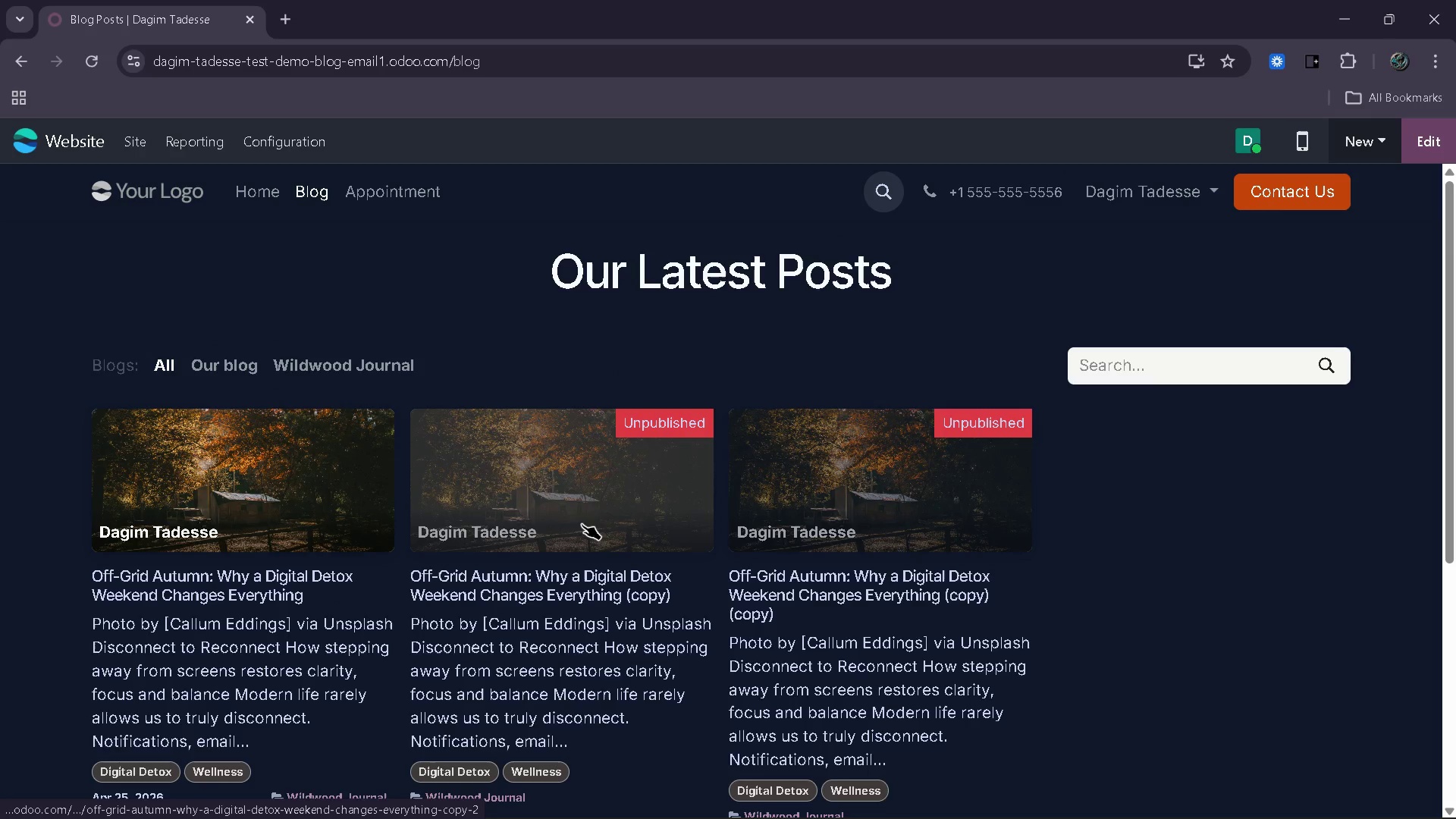 
left_click([582, 524])
 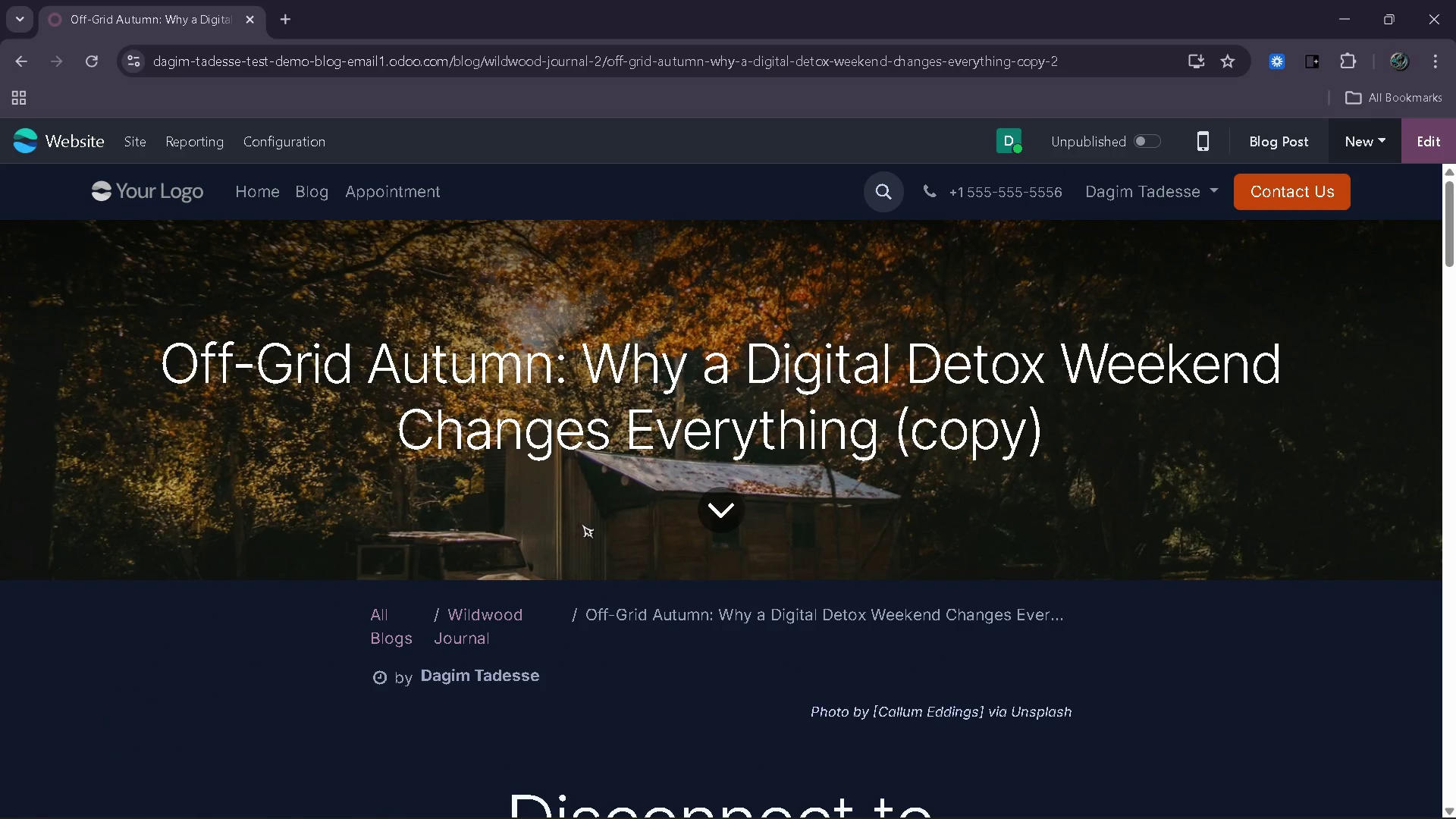 
wait(9.72)
 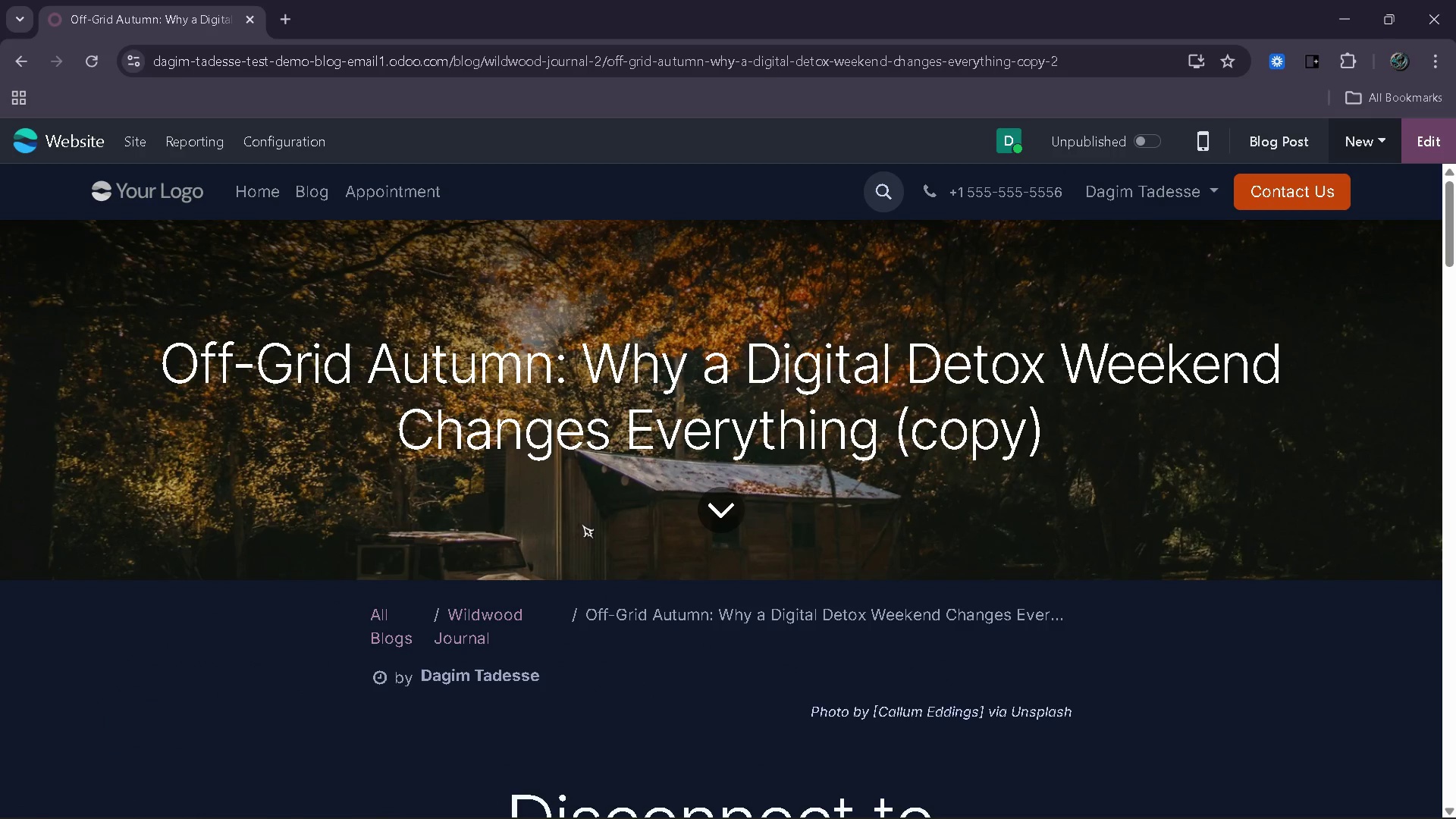 
left_click([968, 799])